 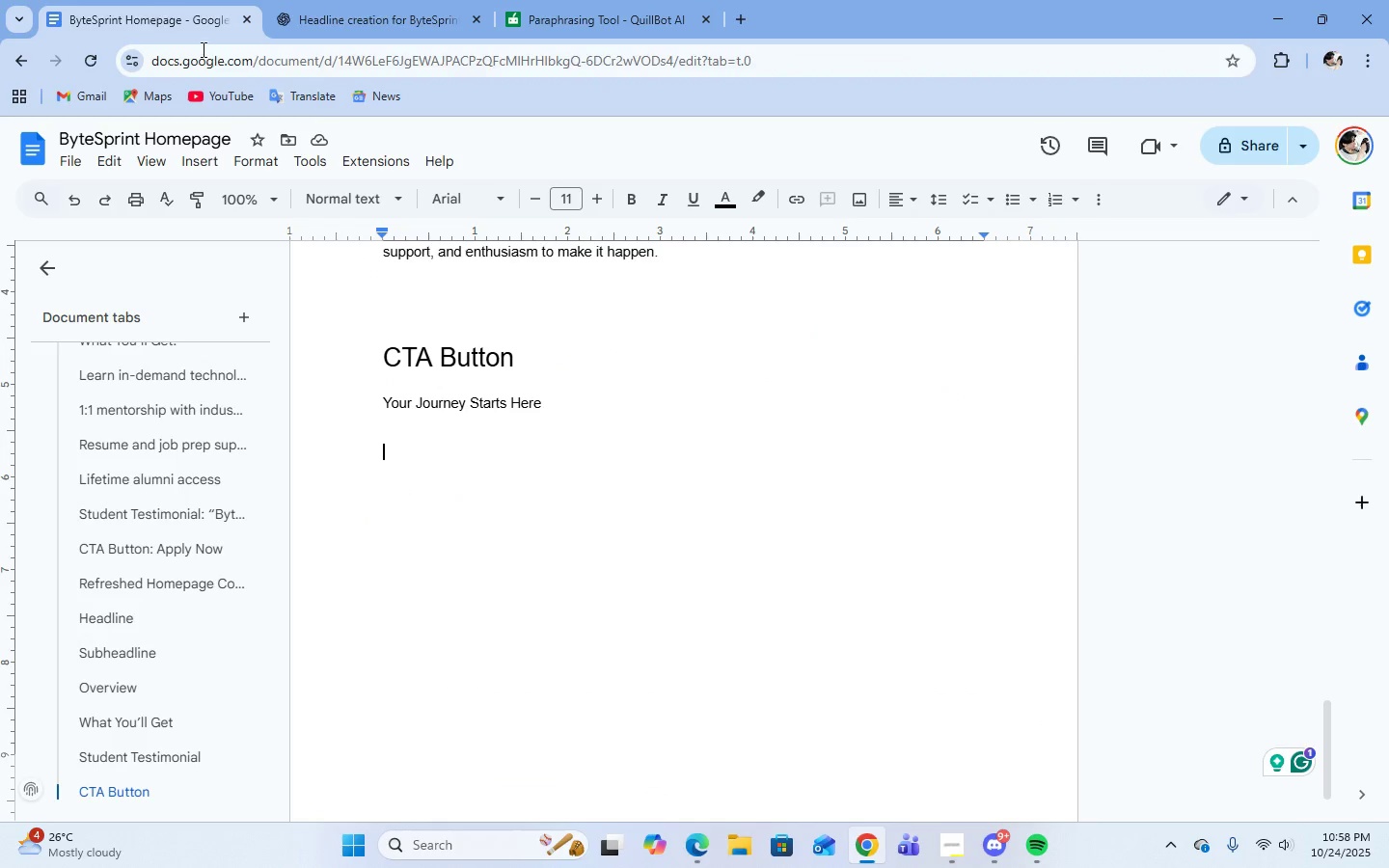 
left_click([939, 853])
 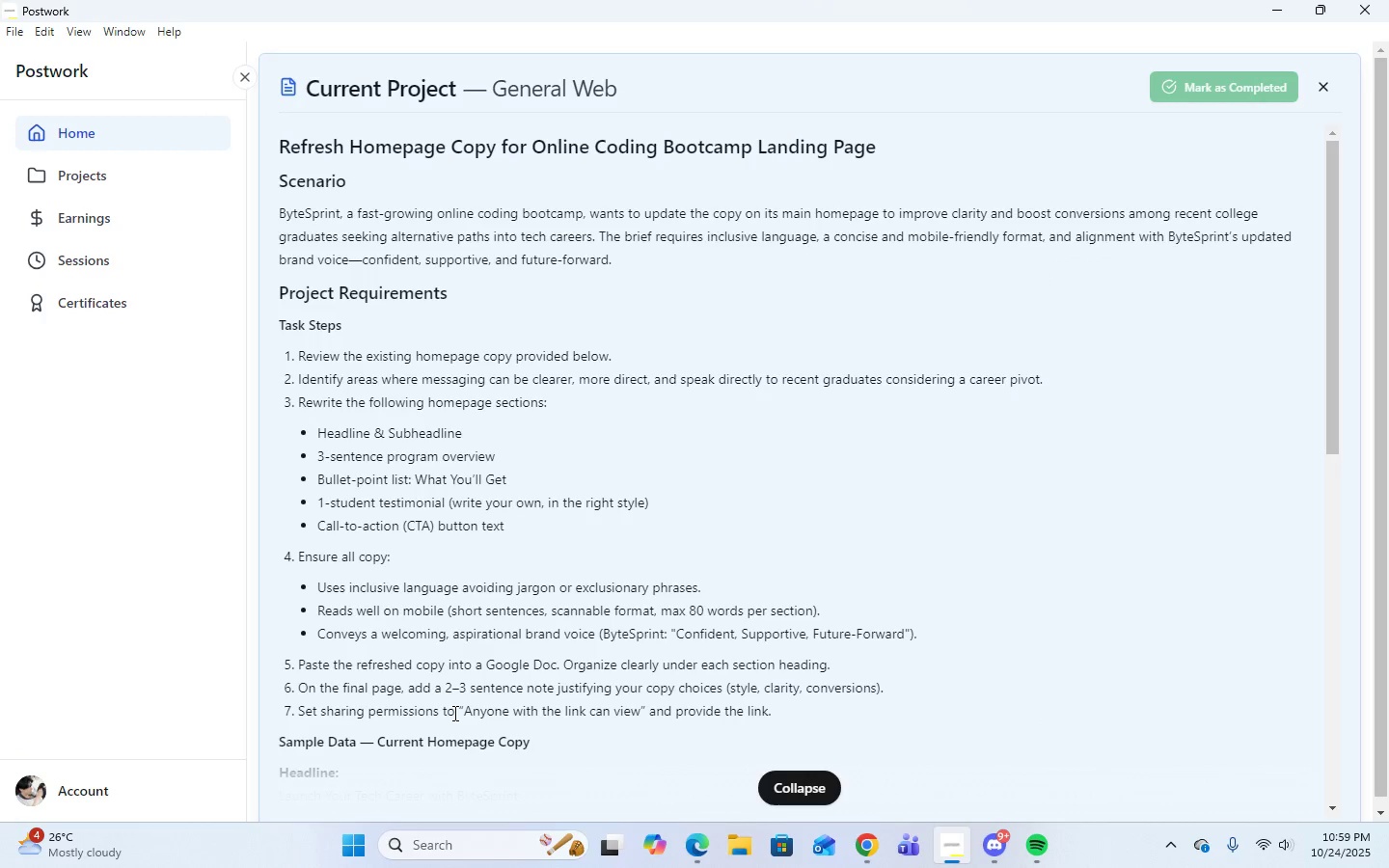 
wait(11.2)
 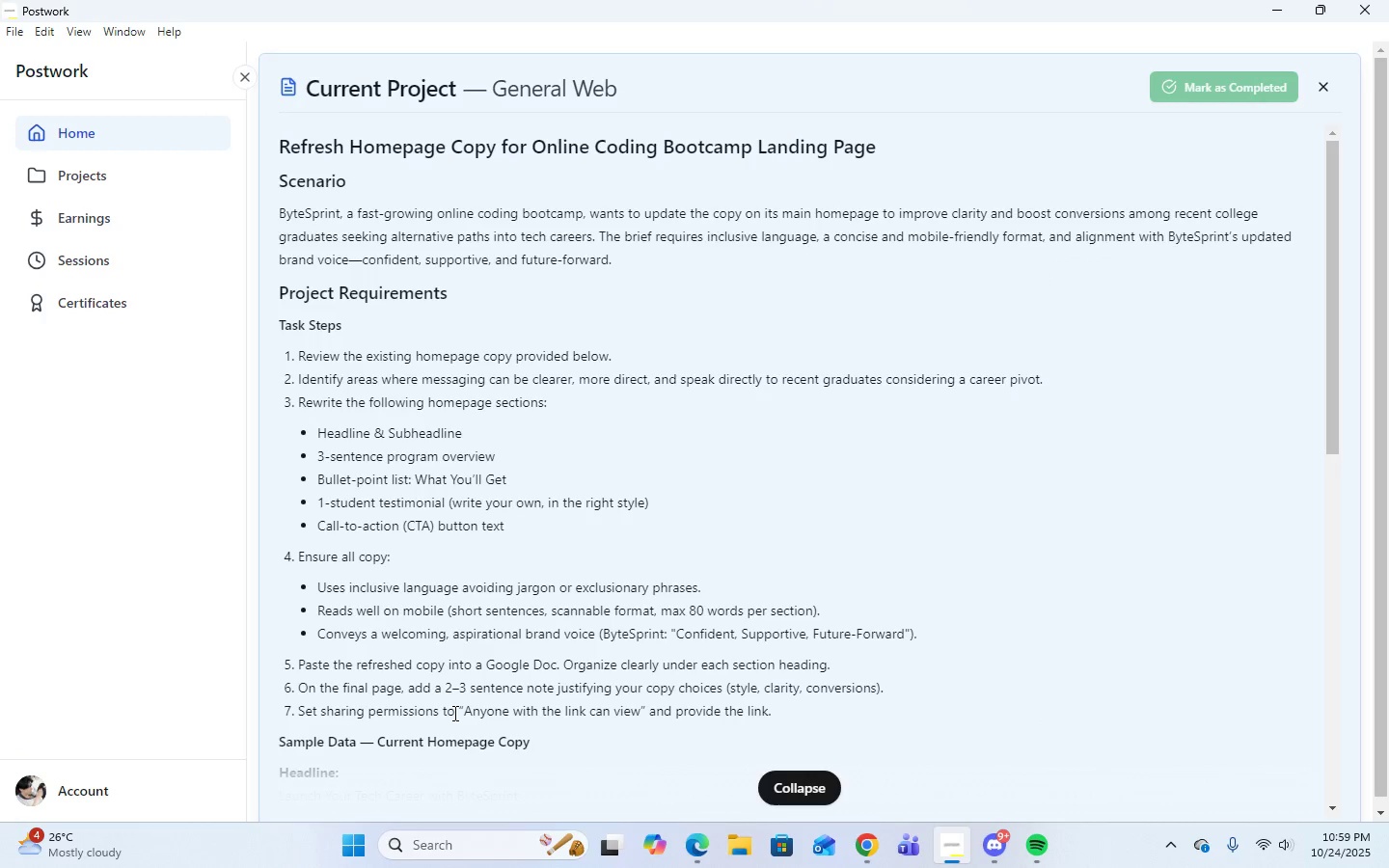 
left_click([860, 773])
 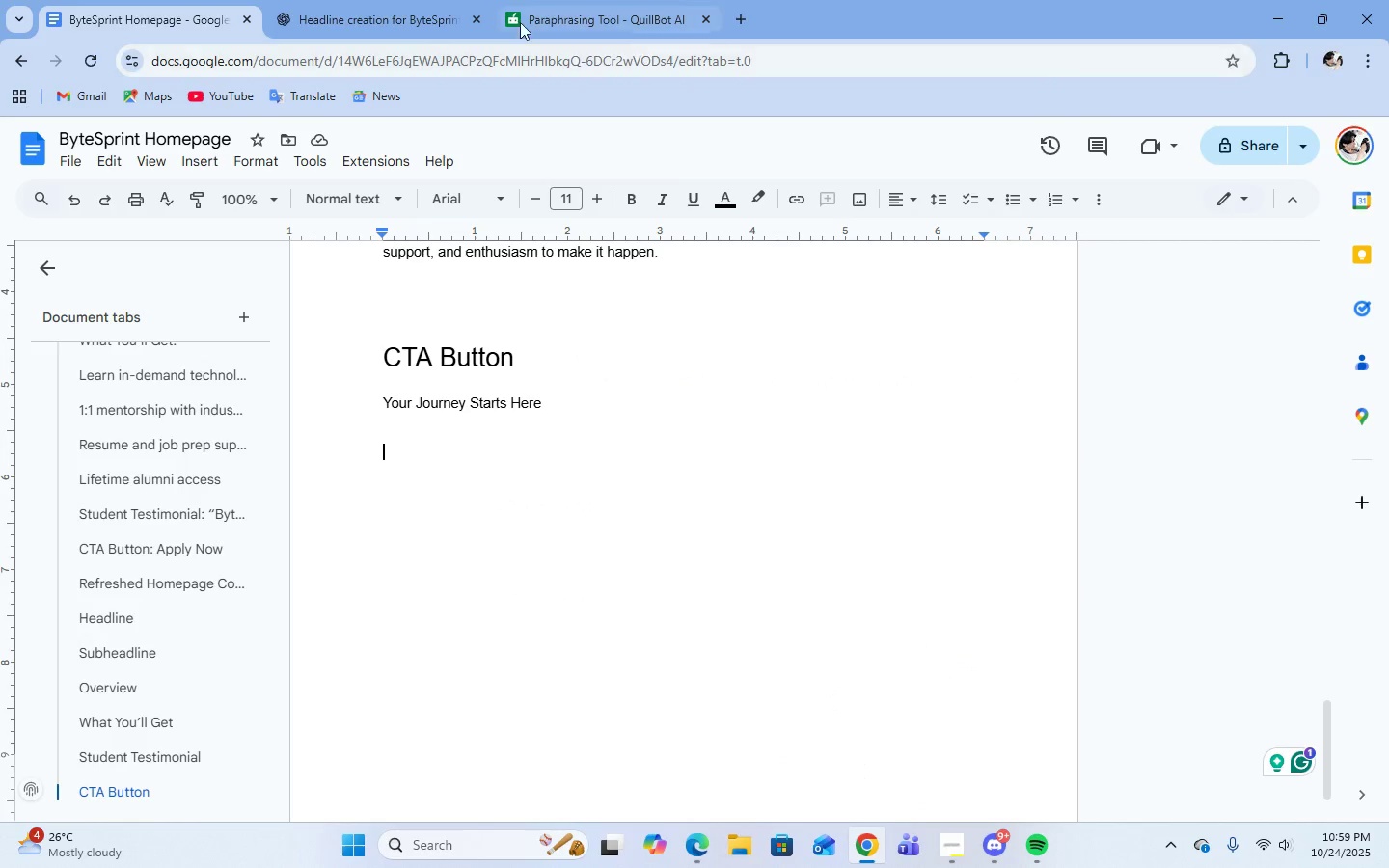 
left_click([426, 23])
 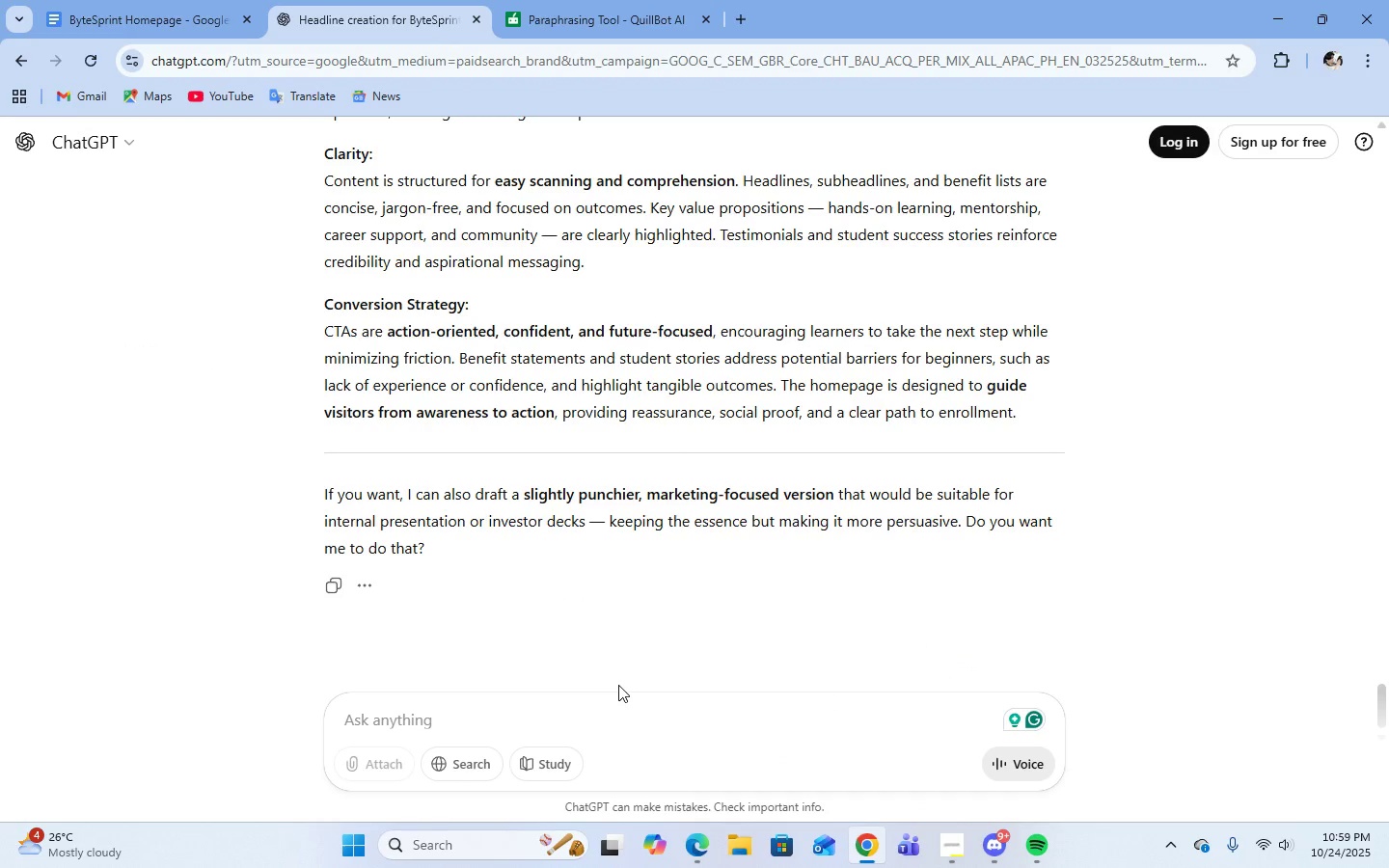 
type(shorten it into 3 sentences)
 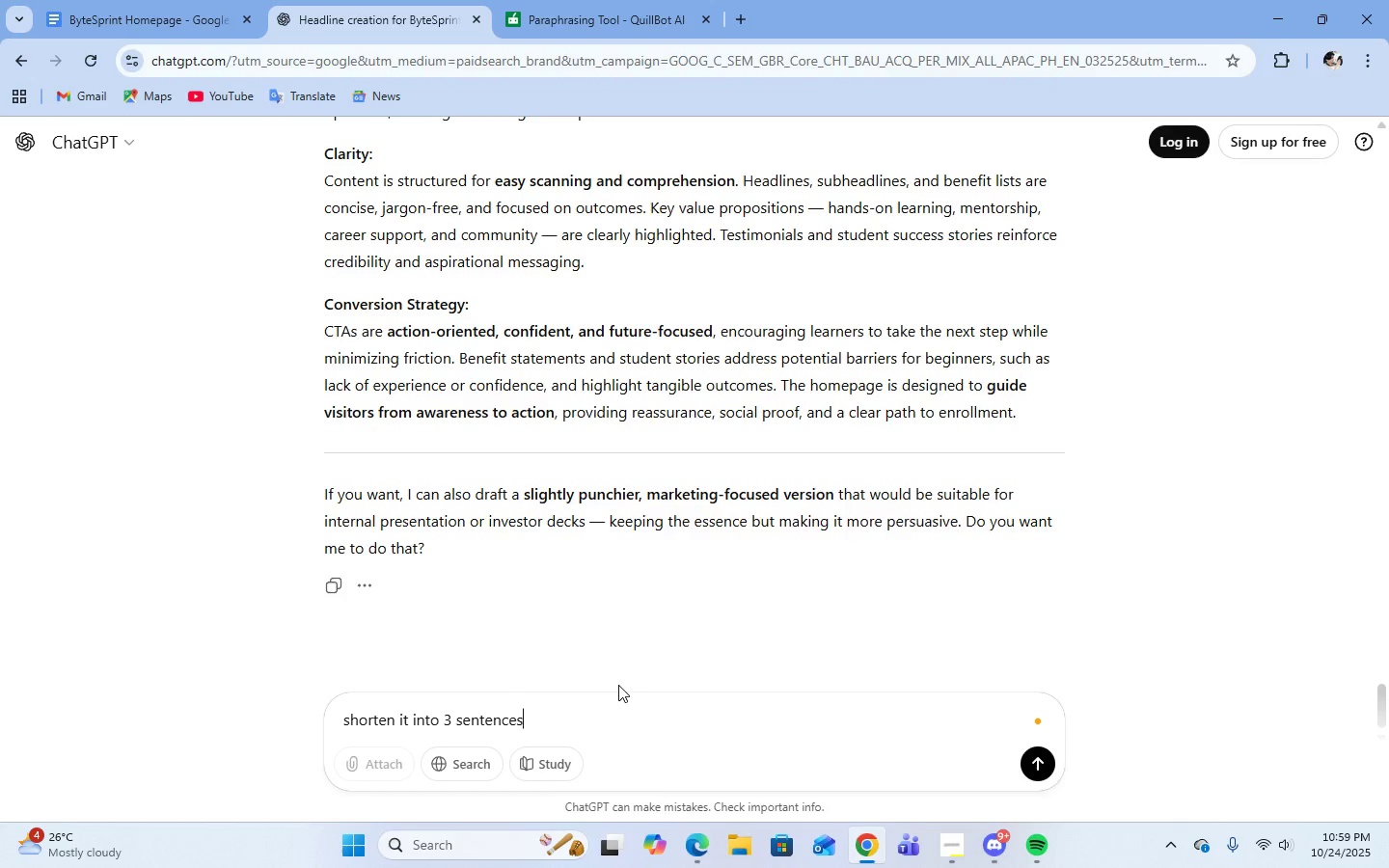 
key(Enter)
 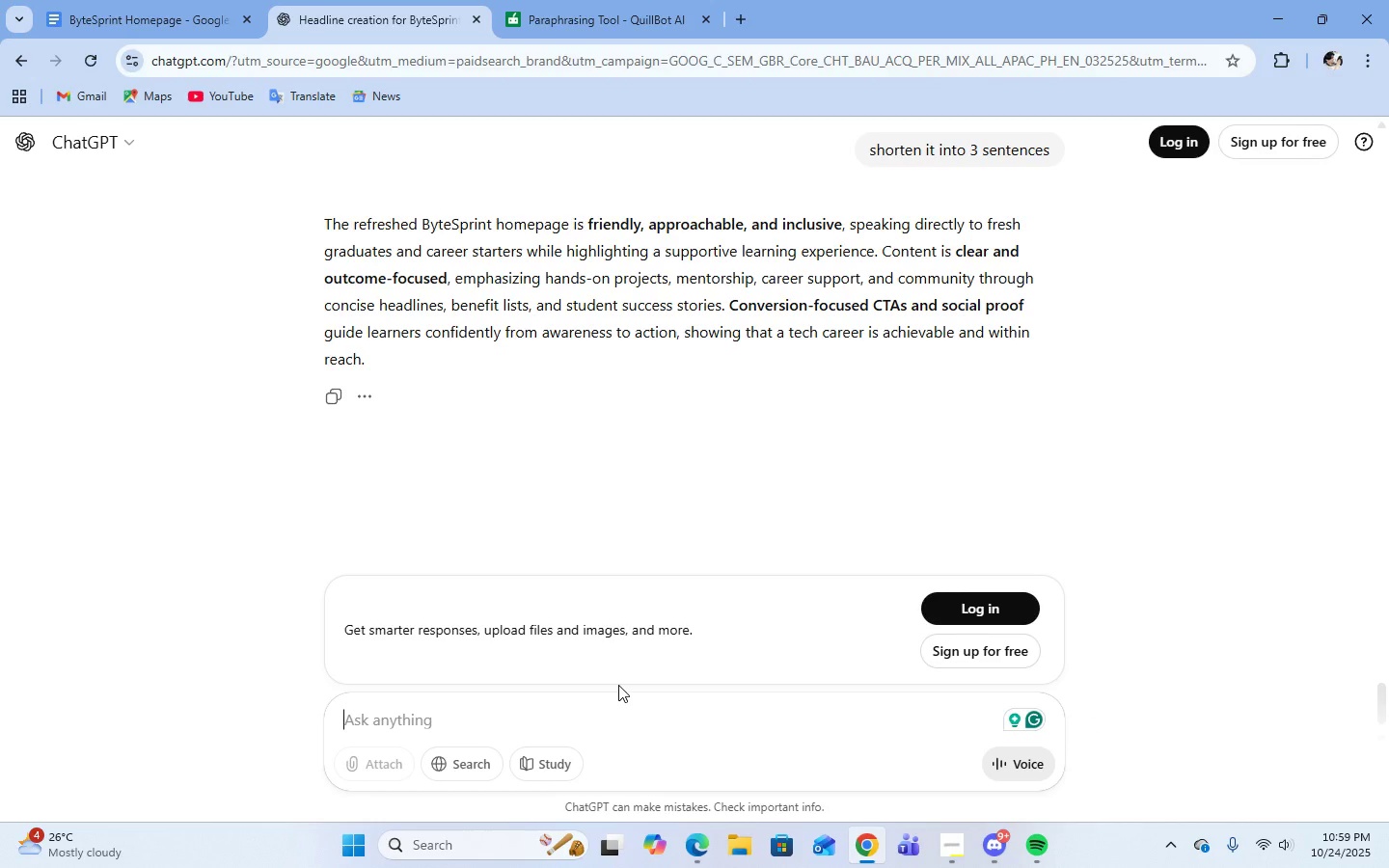 
wait(13.84)
 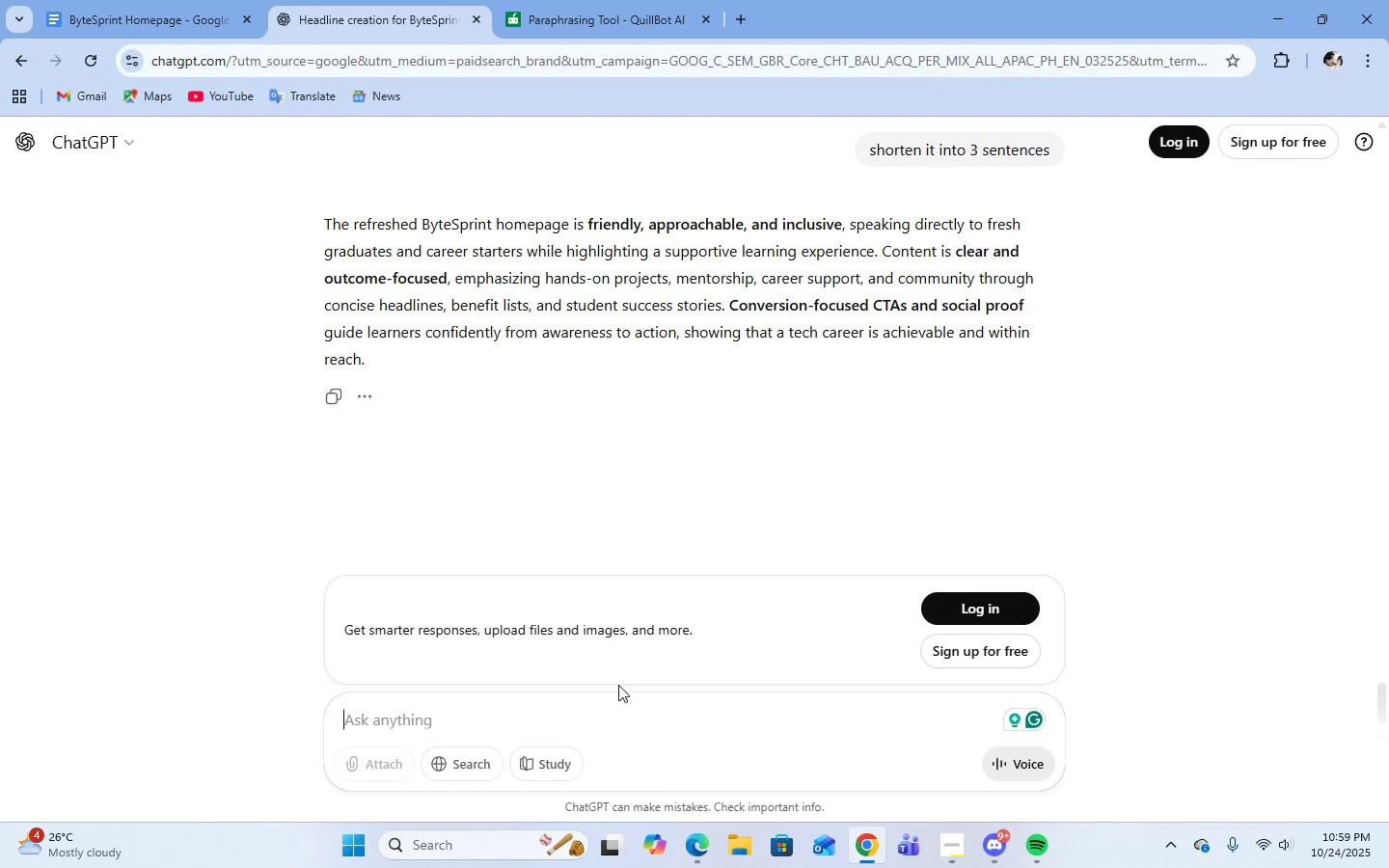 
scroll: coordinate [613, 449], scroll_direction: up, amount: 8.0
 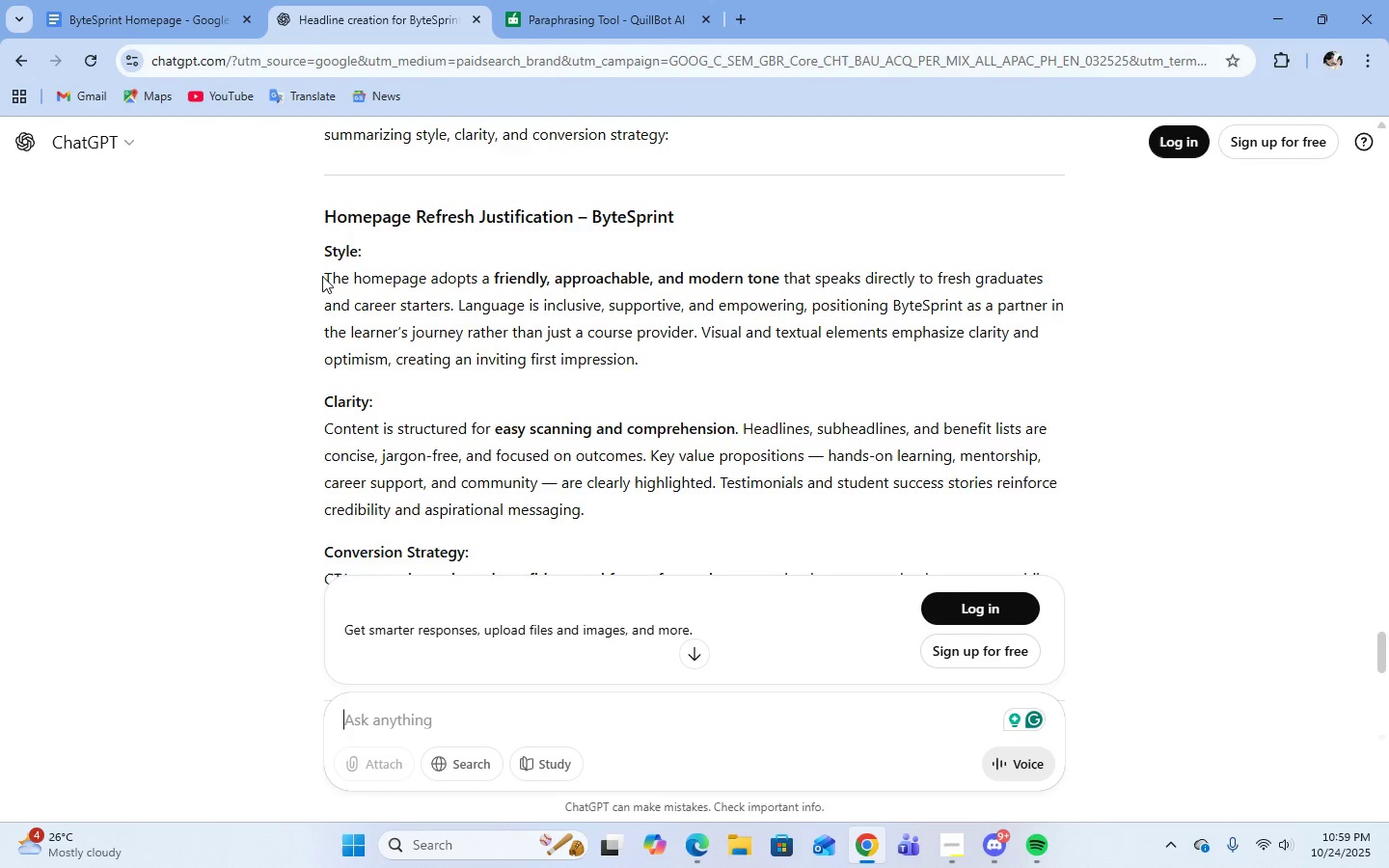 
wait(20.41)
 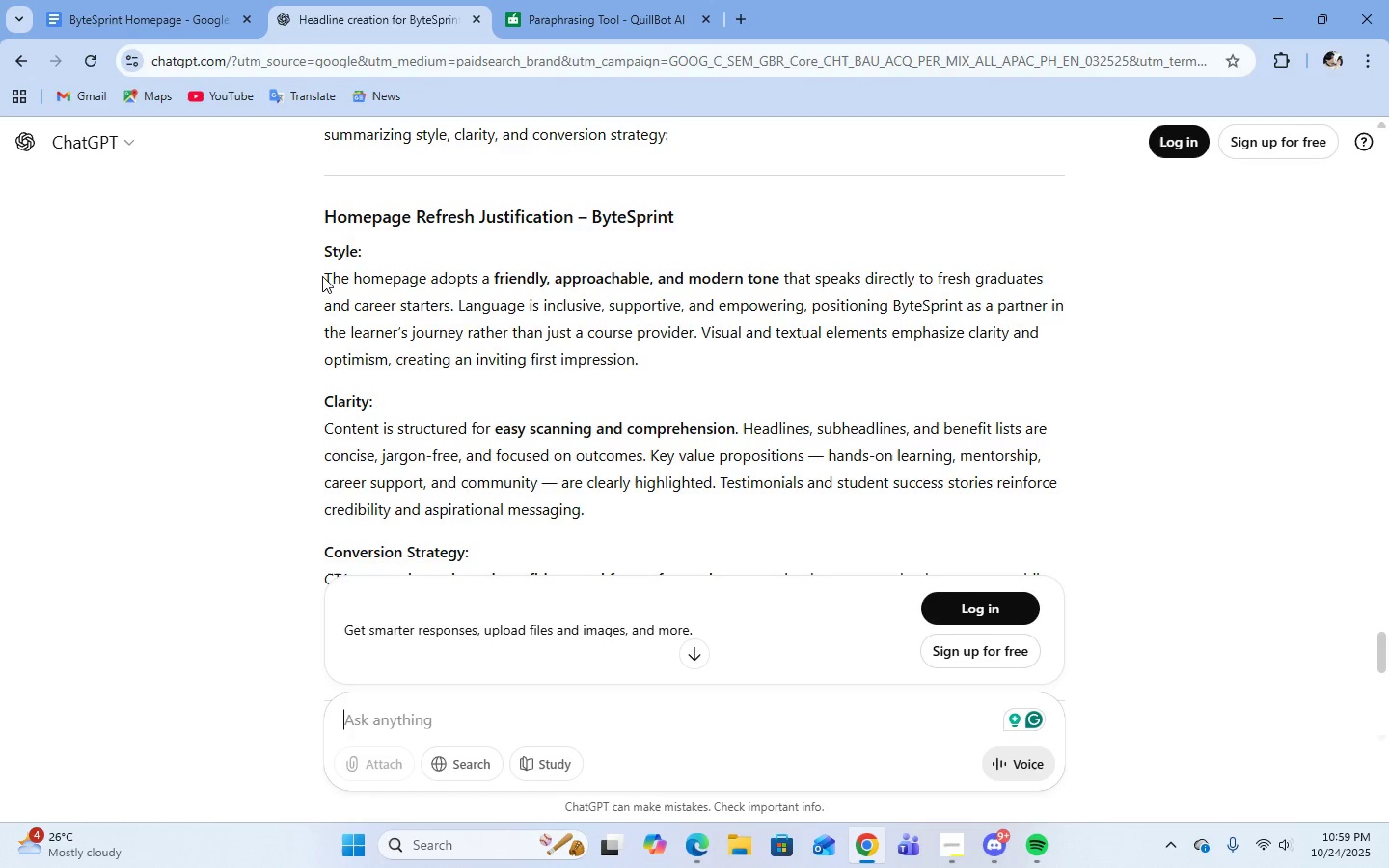 
scroll: coordinate [825, 502], scroll_direction: down, amount: 5.0
 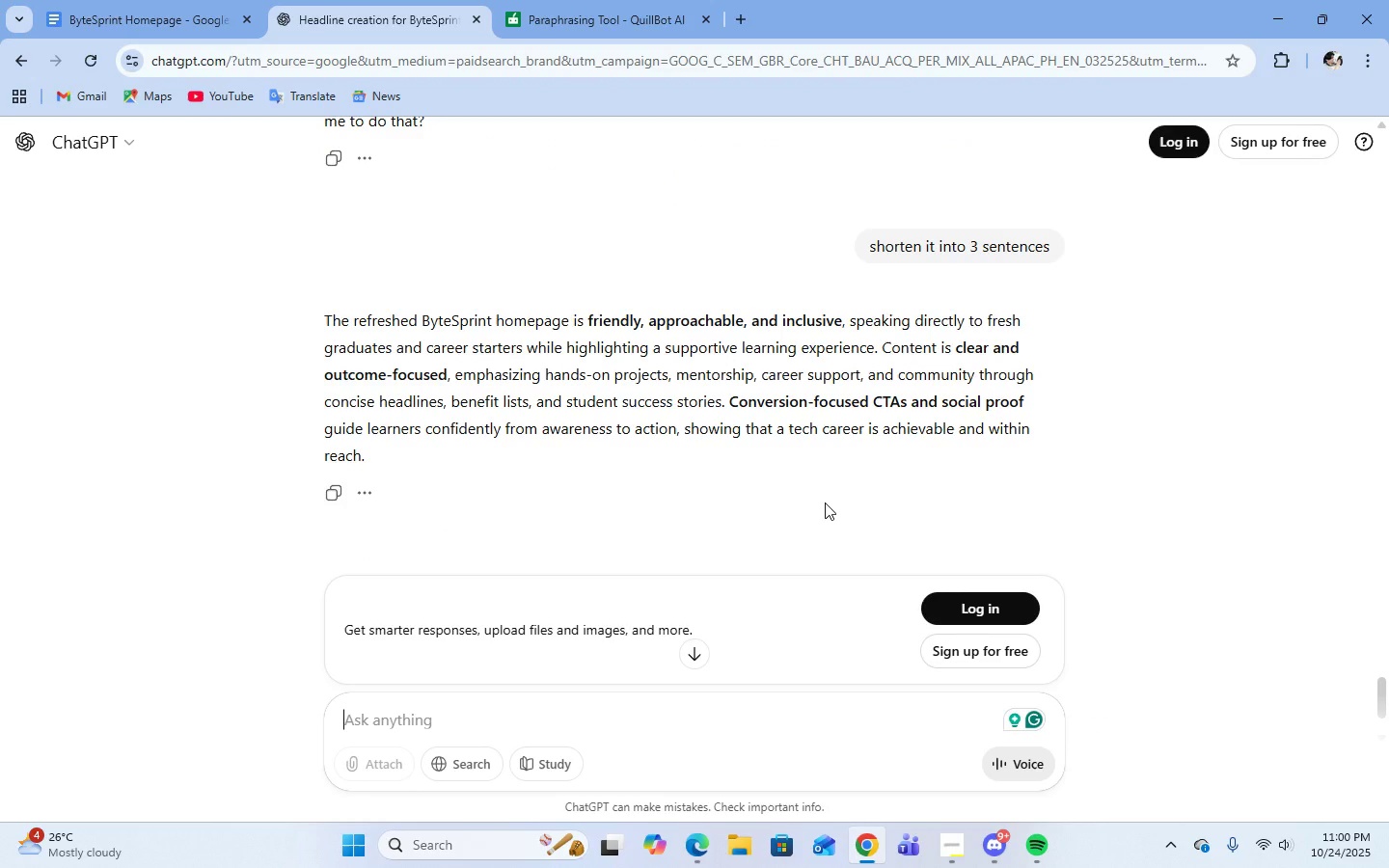 
wait(11.62)
 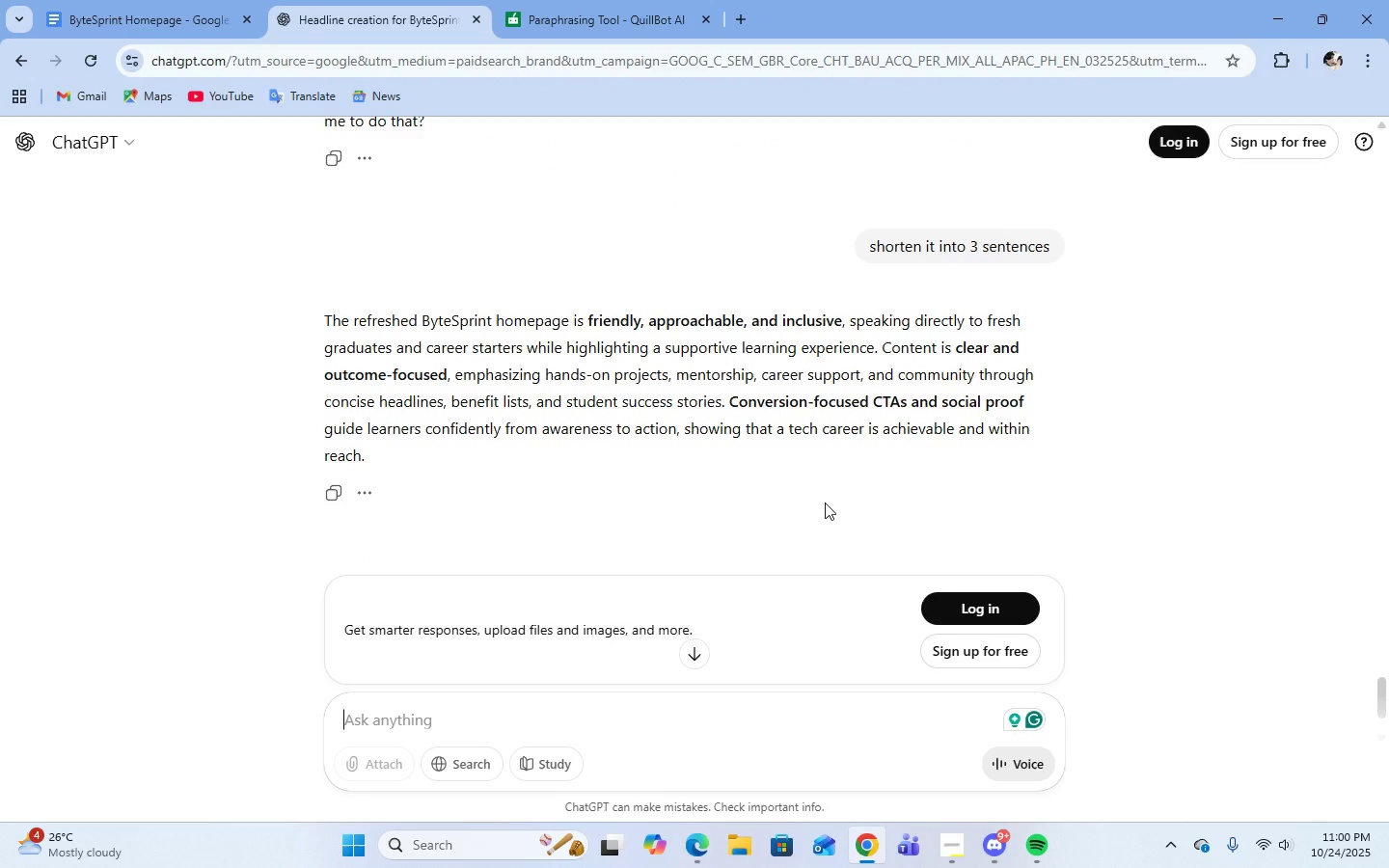 
left_click_drag(start_coordinate=[327, 319], to_coordinate=[402, 459])
 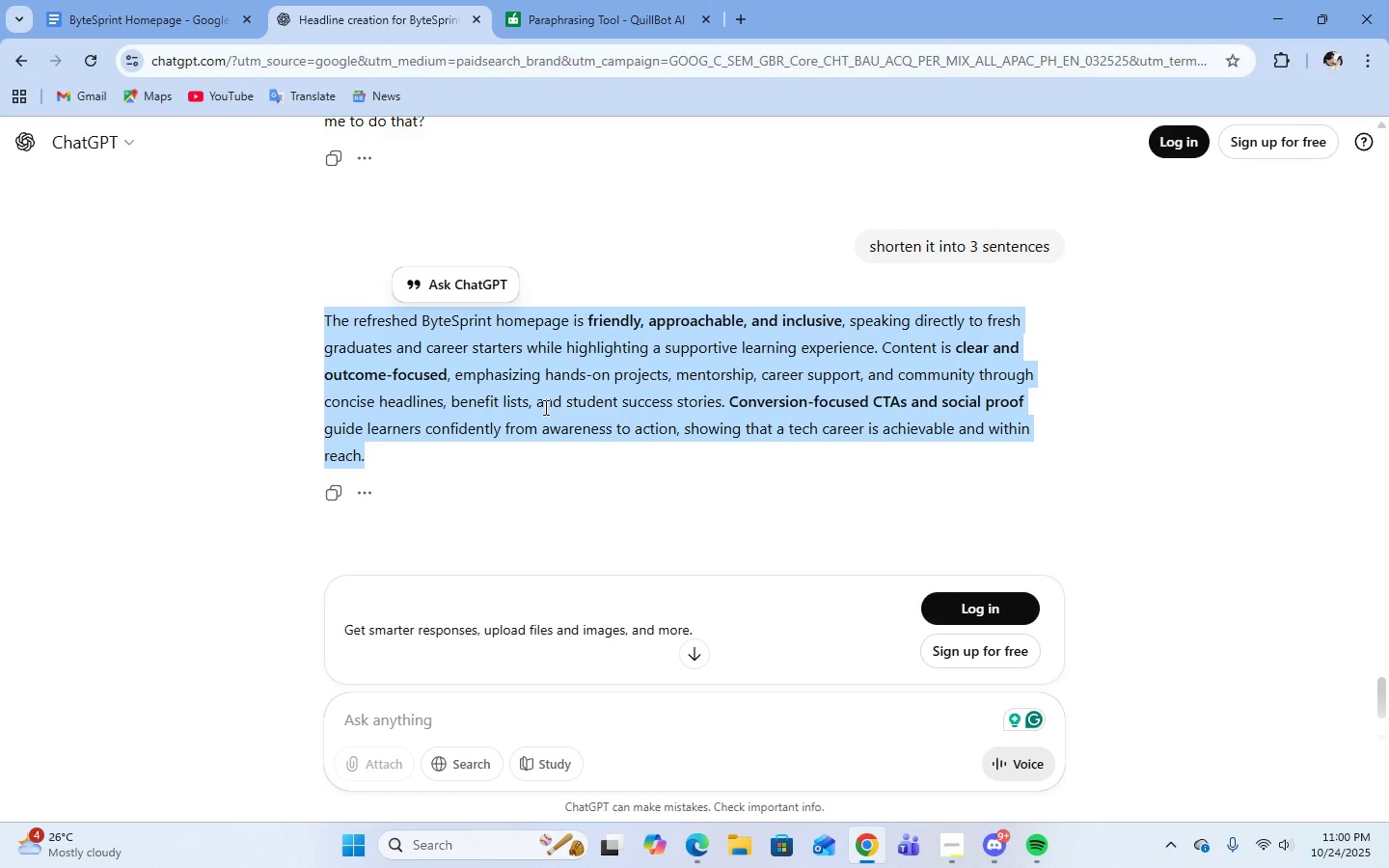 
right_click([544, 407])
 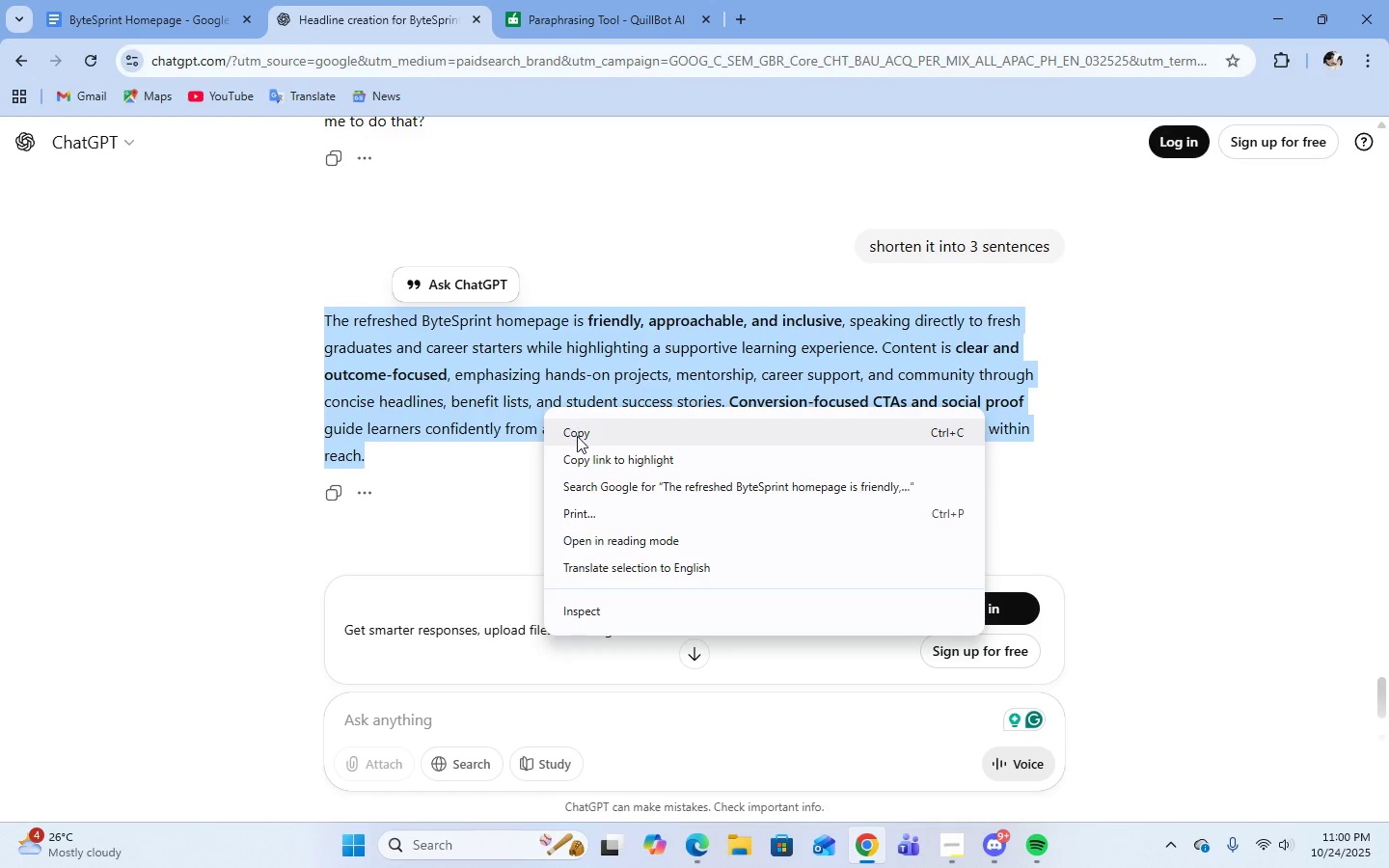 
left_click([577, 436])
 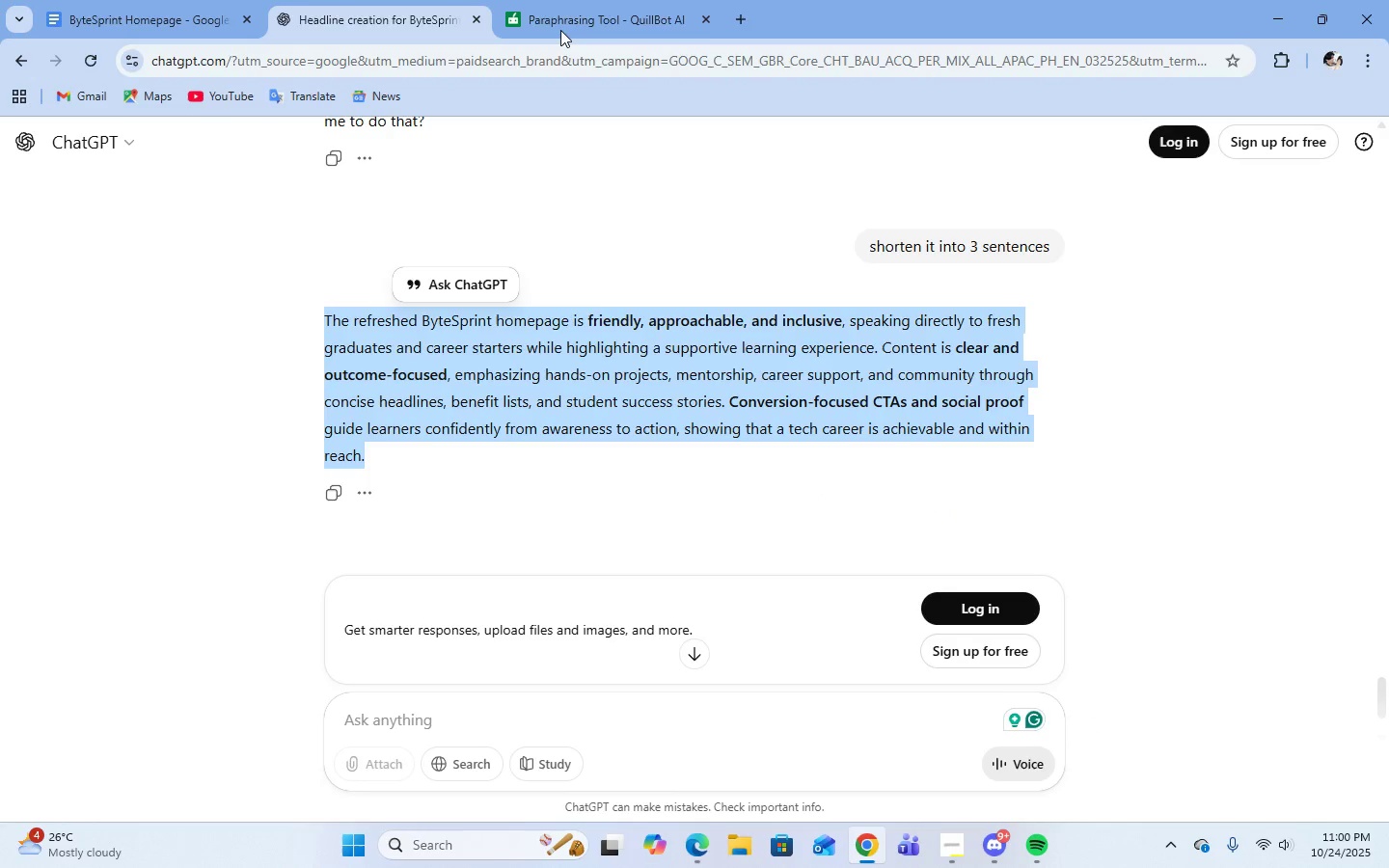 
left_click([560, 29])
 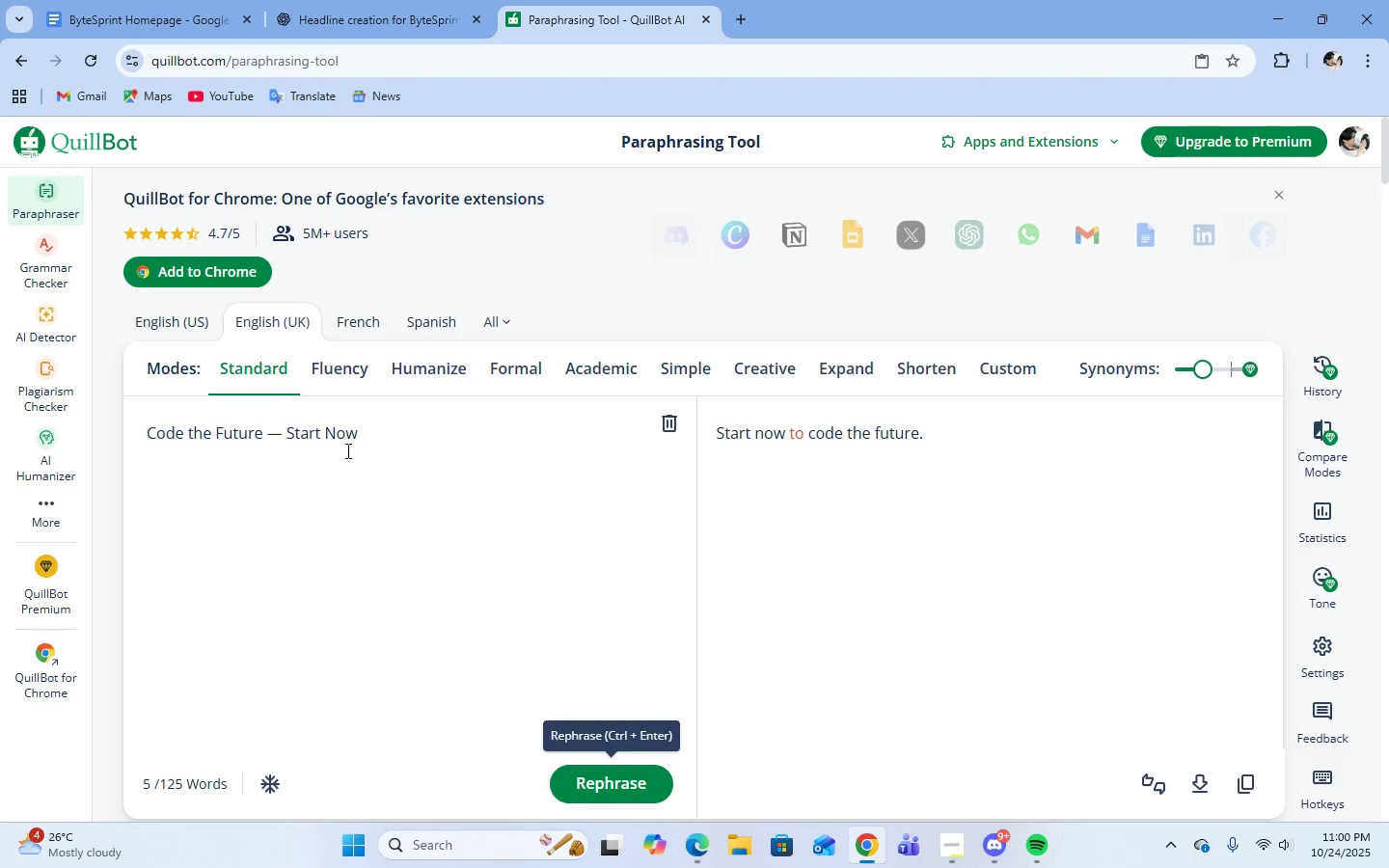 
left_click([349, 449])
 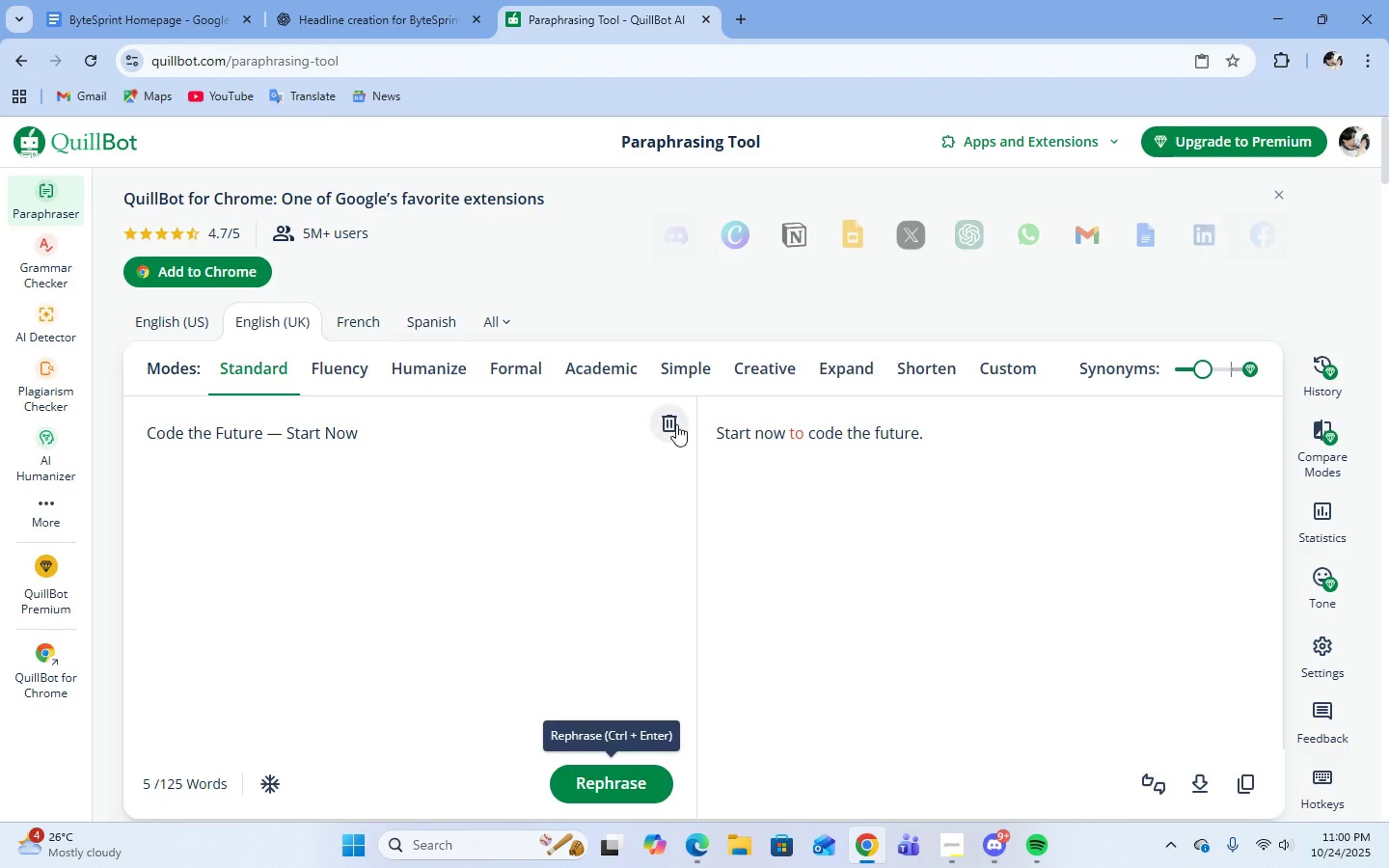 
left_click([676, 423])
 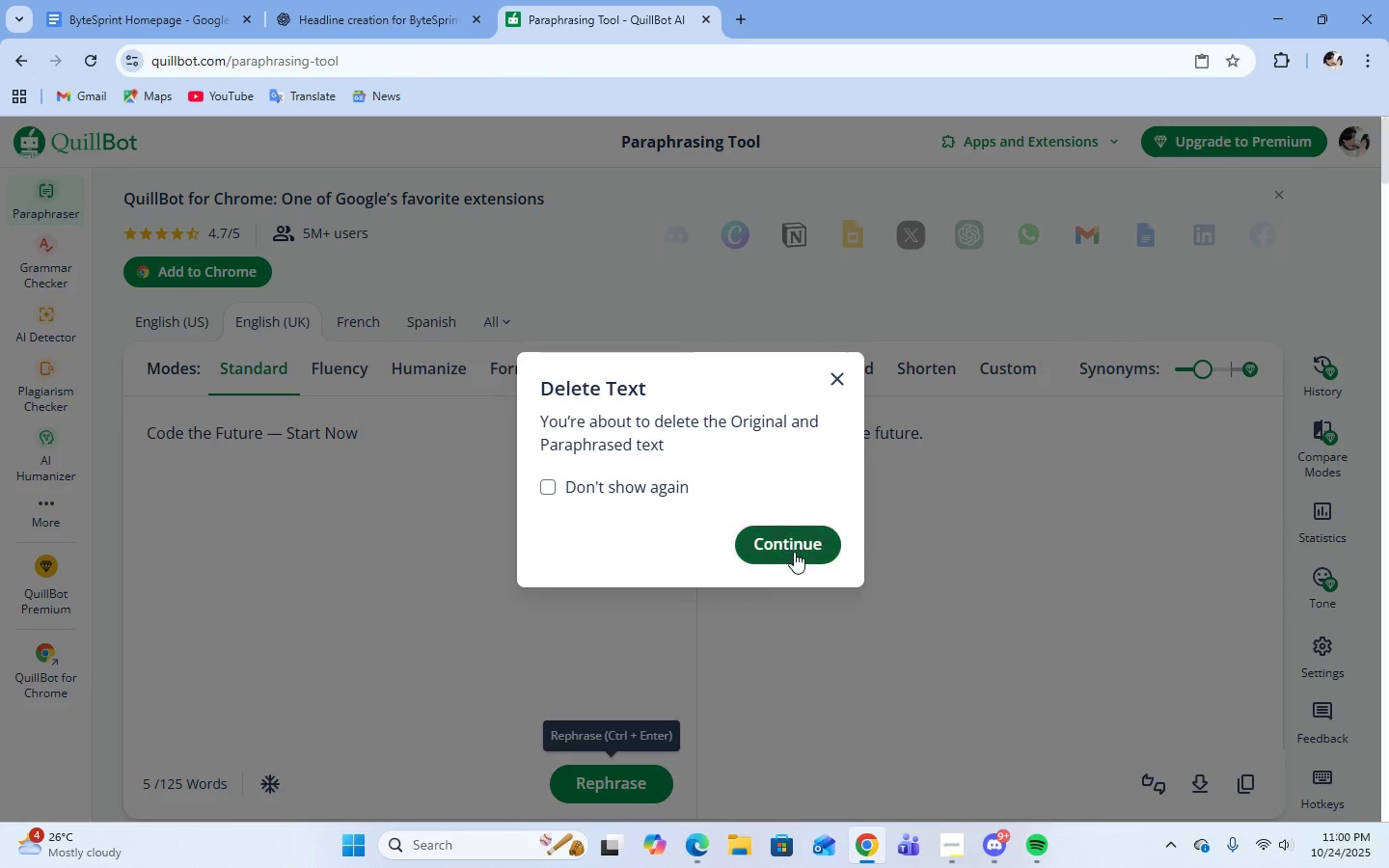 
left_click([794, 552])
 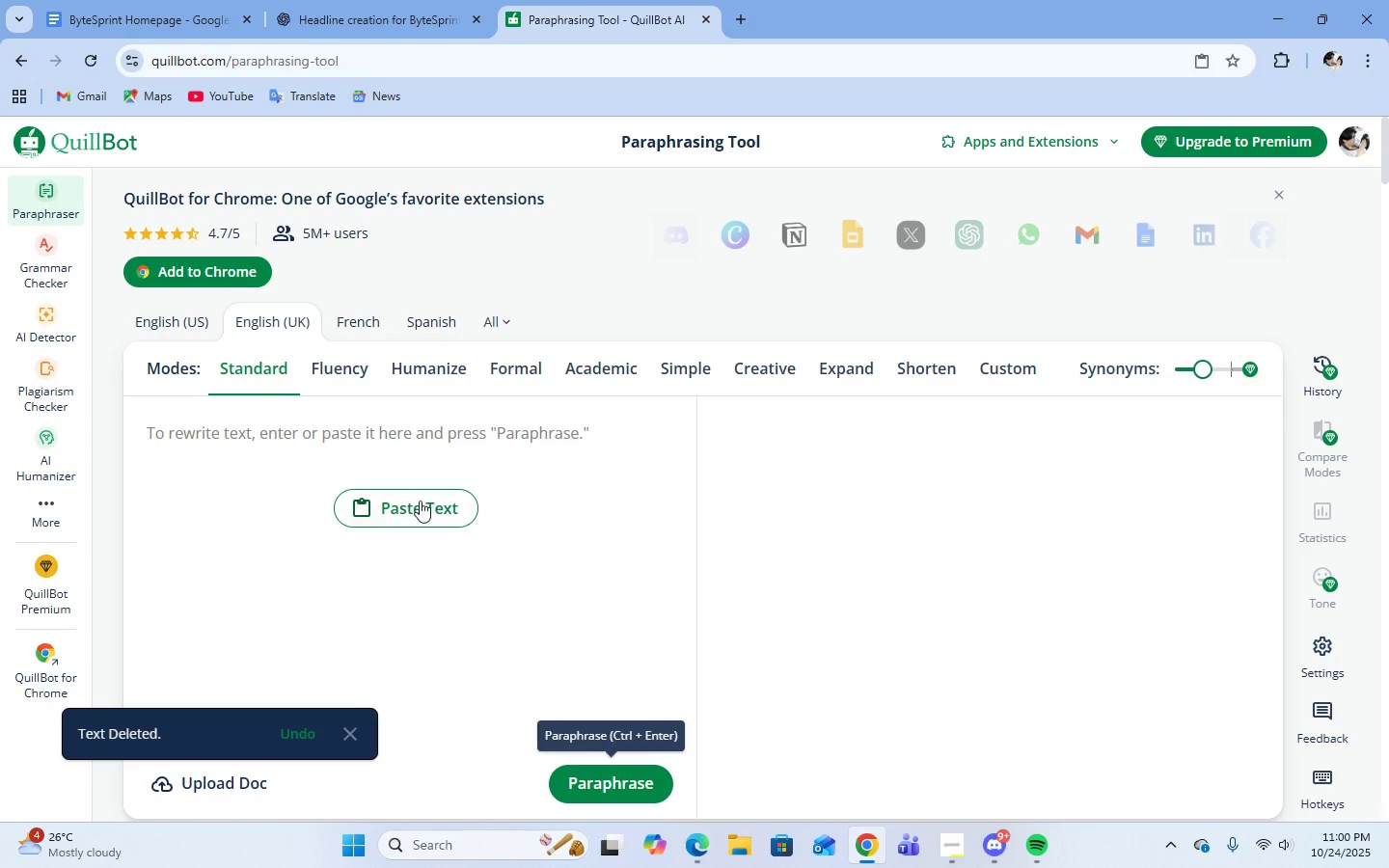 
left_click([420, 501])
 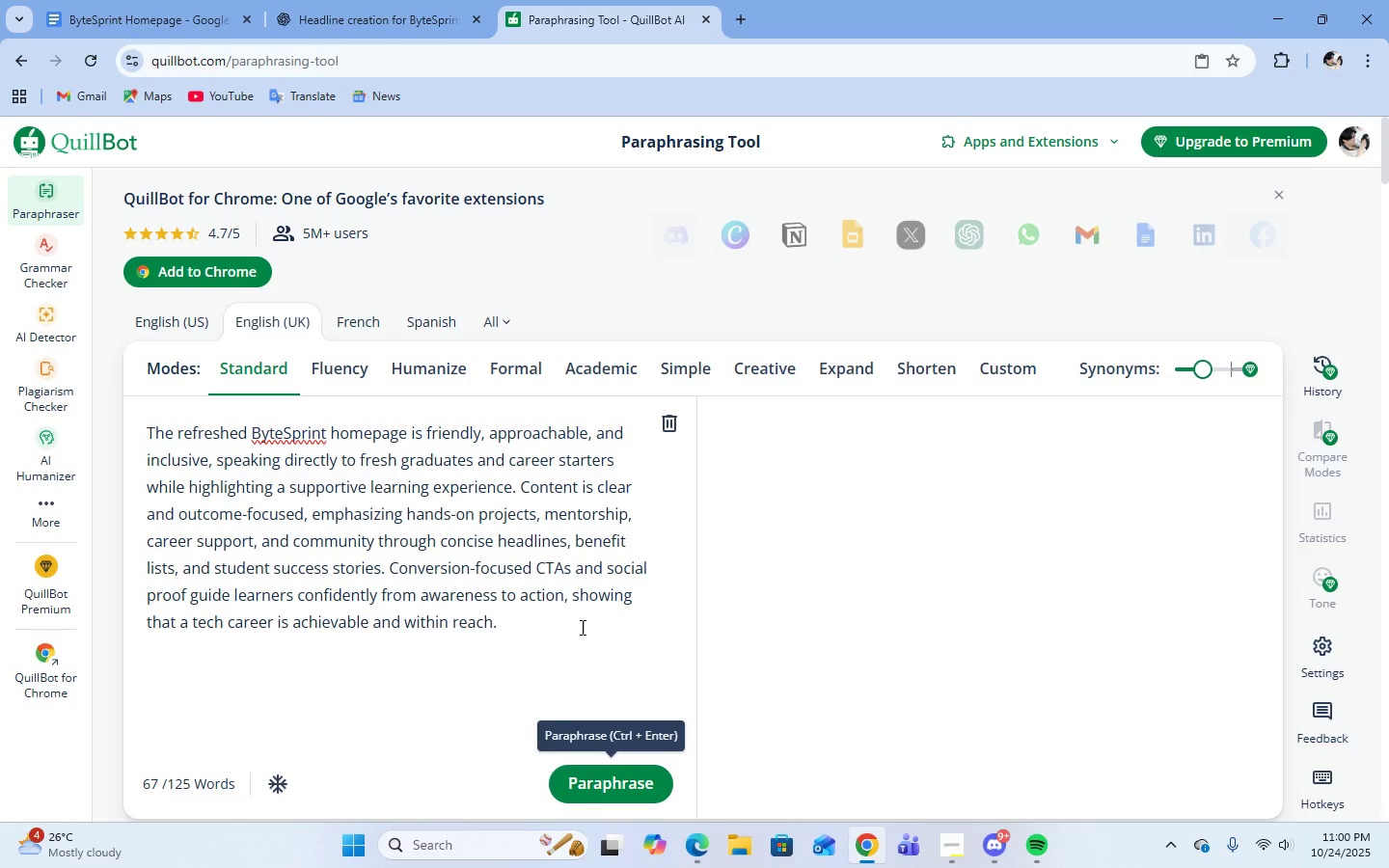 
left_click([592, 790])
 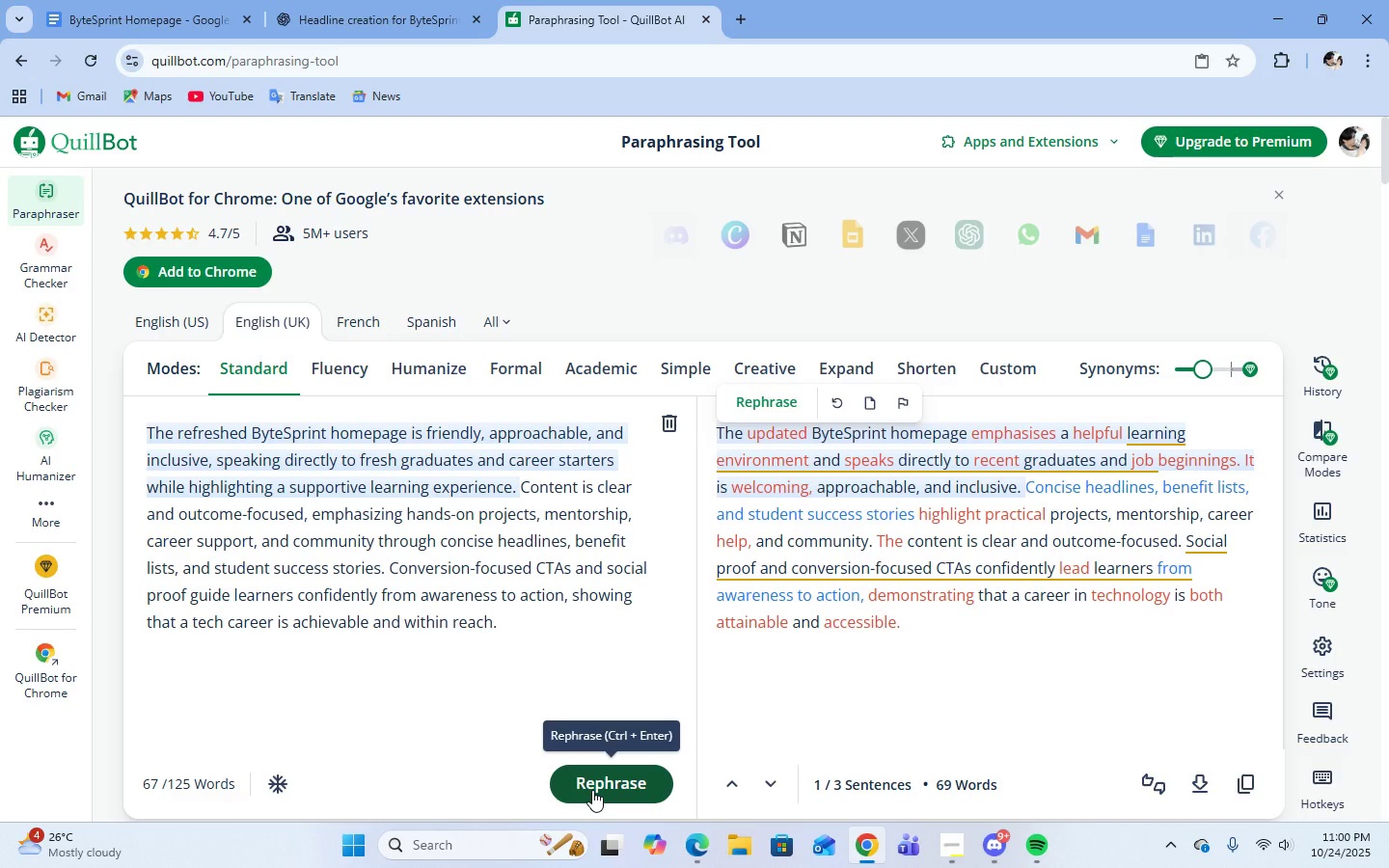 
wait(6.78)
 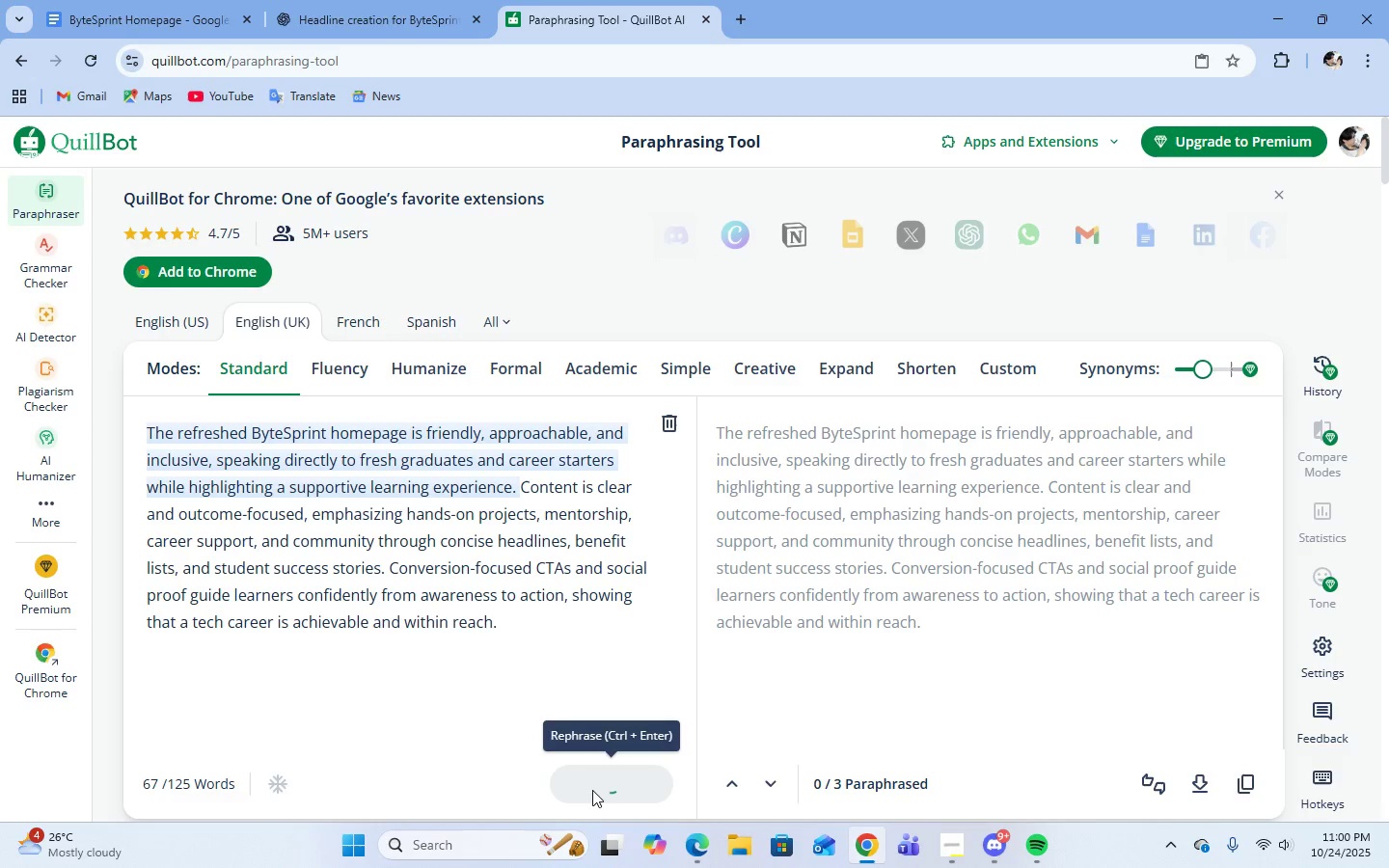 
left_click([1009, 436])
 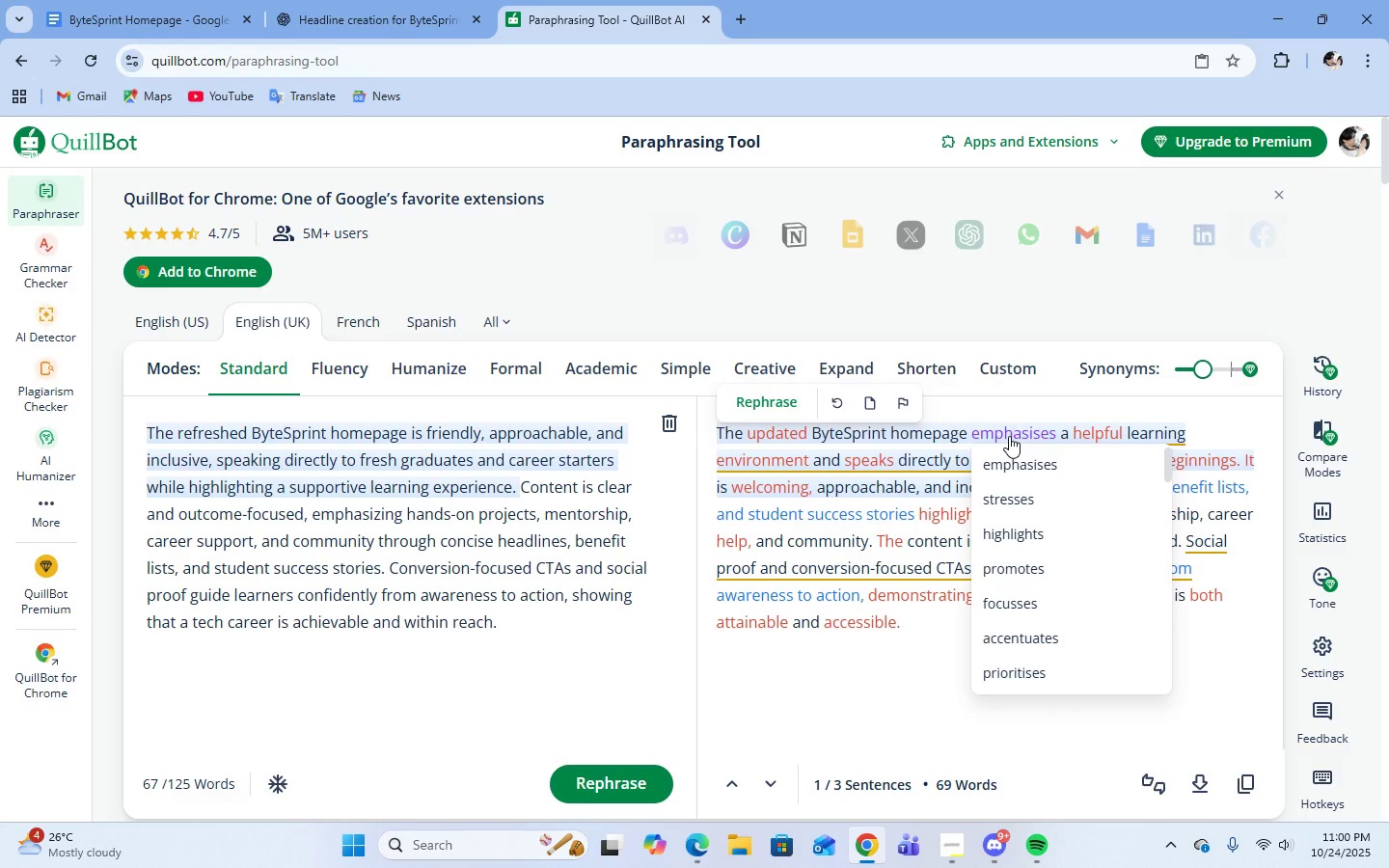 
left_click([1009, 436])
 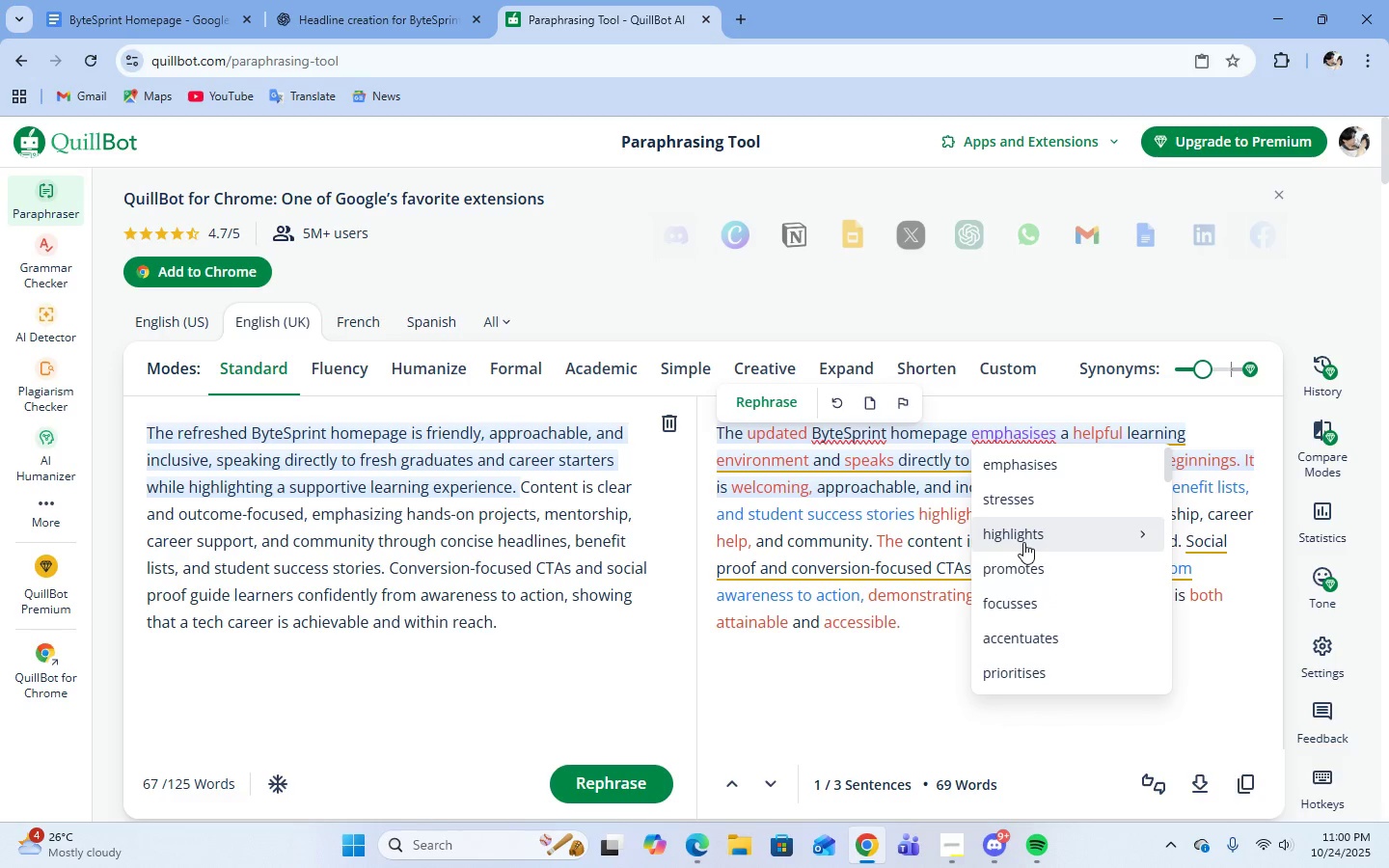 
wait(5.32)
 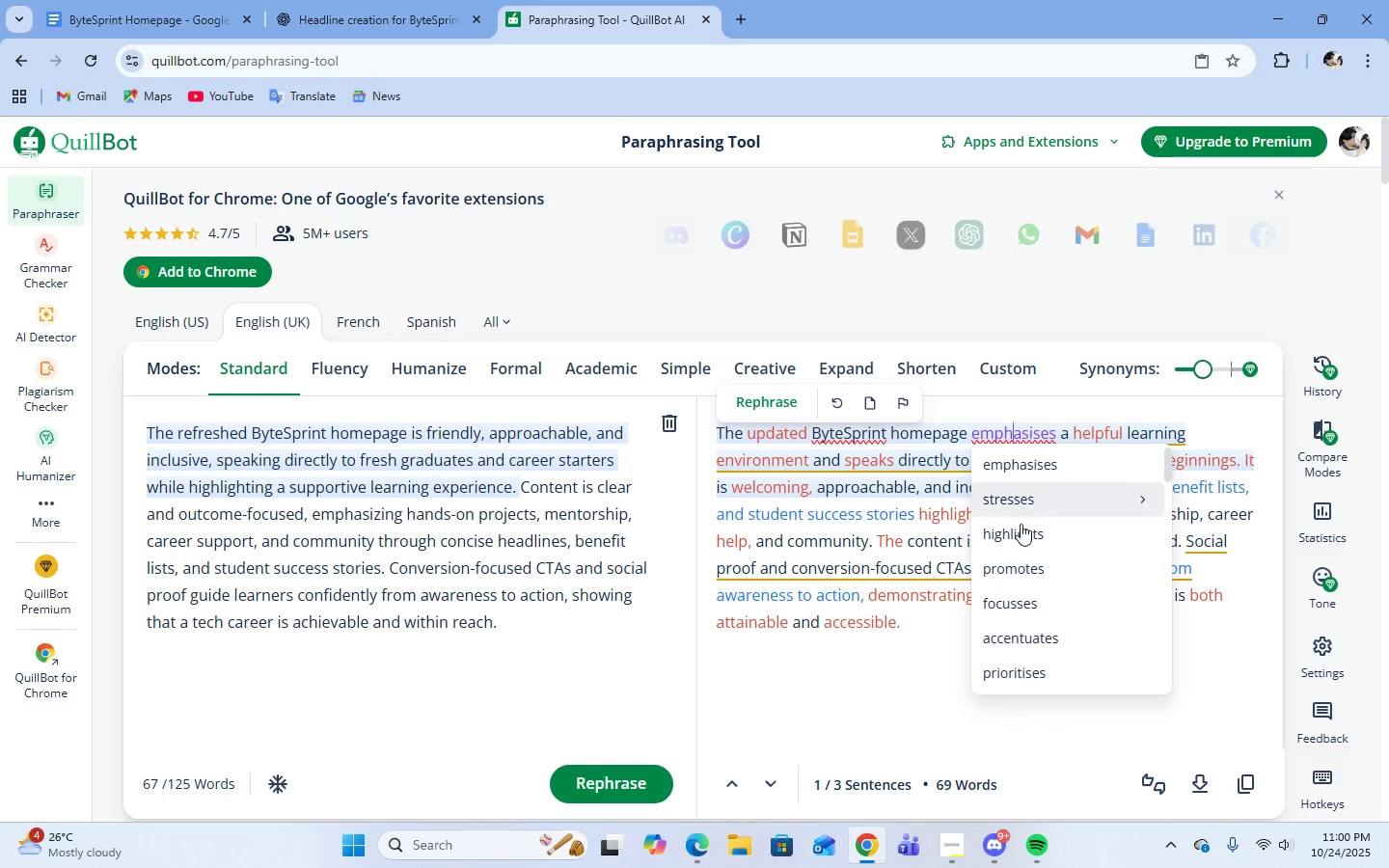 
left_click([1022, 542])
 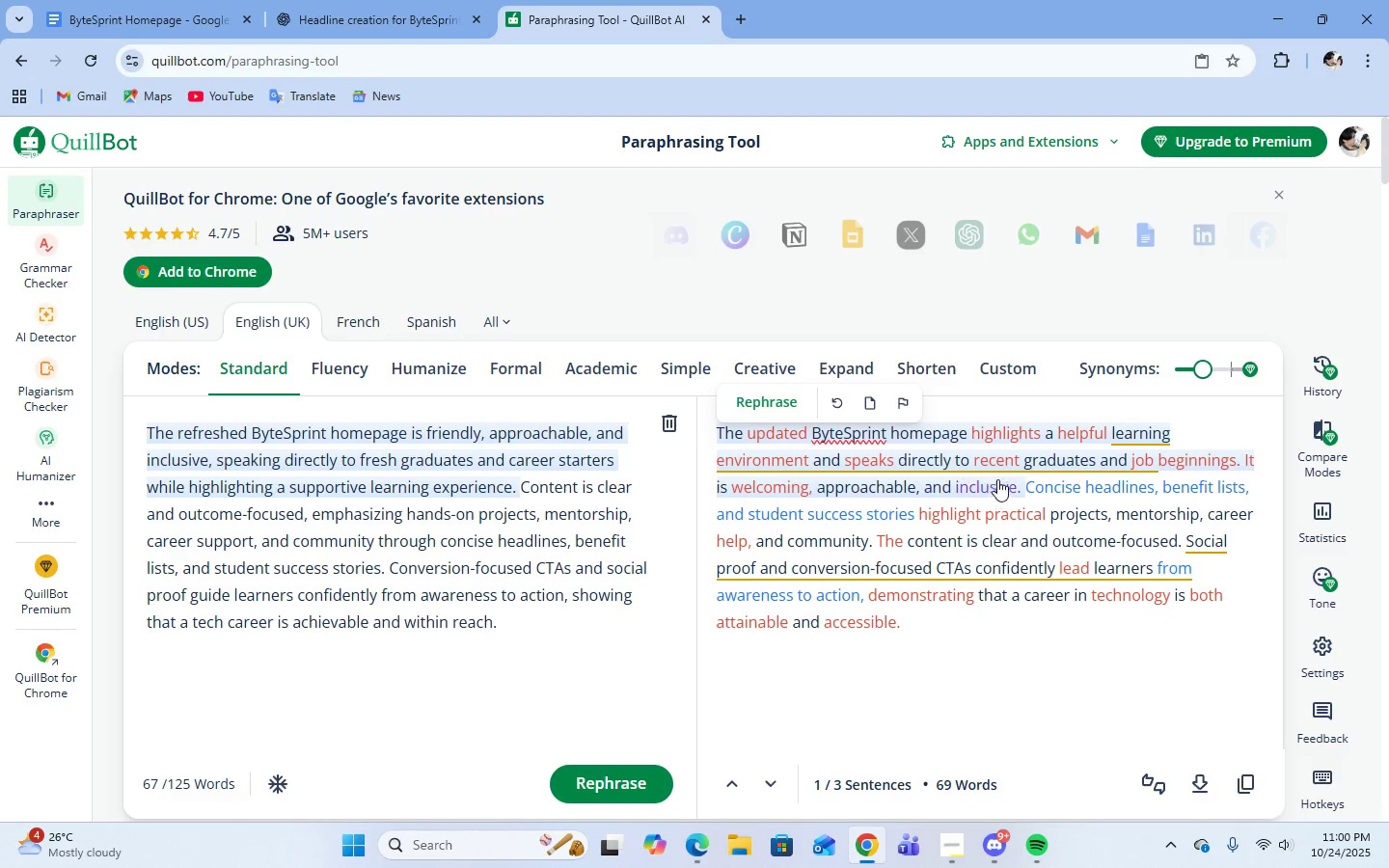 
left_click([992, 464])
 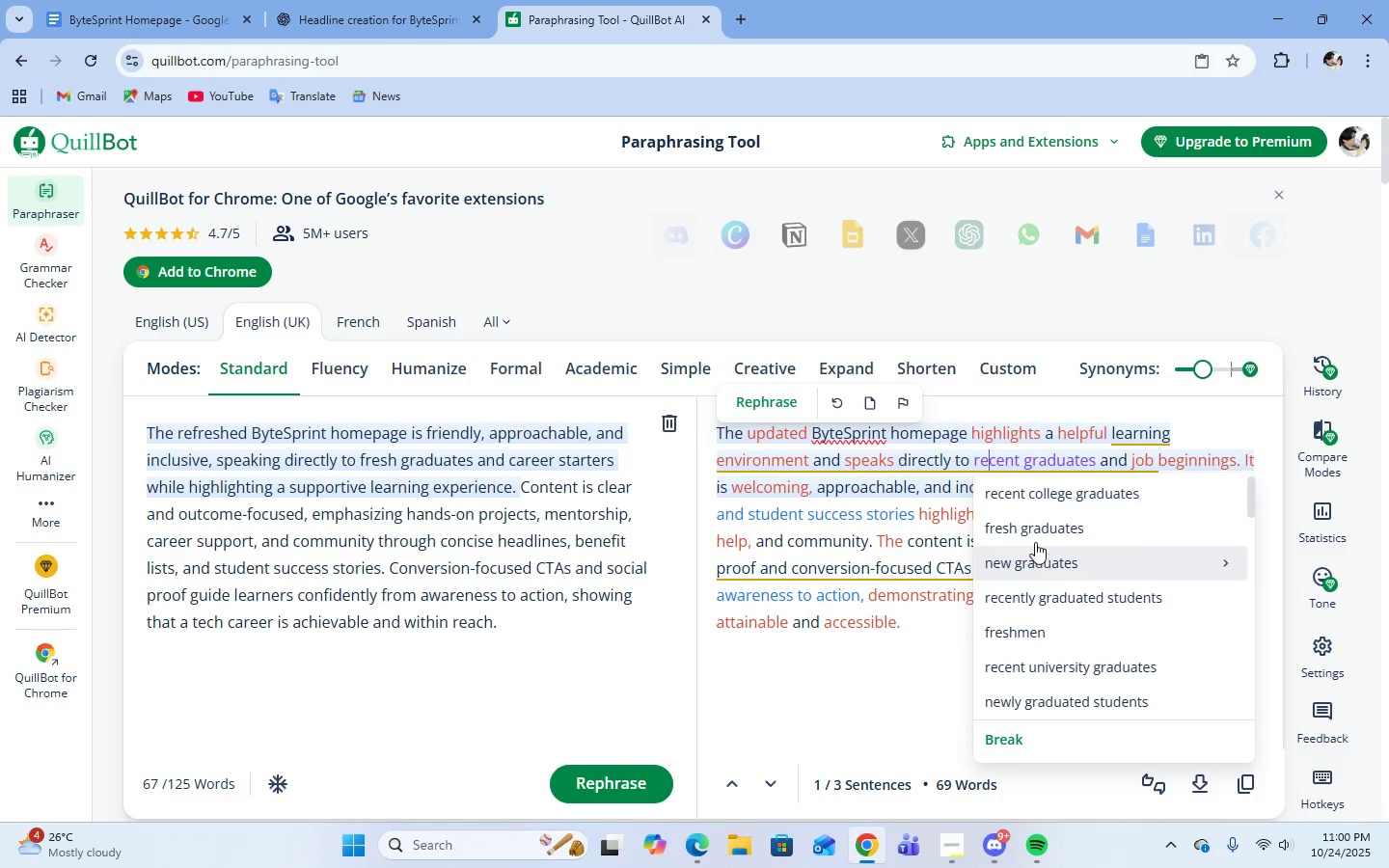 
left_click([1034, 531])
 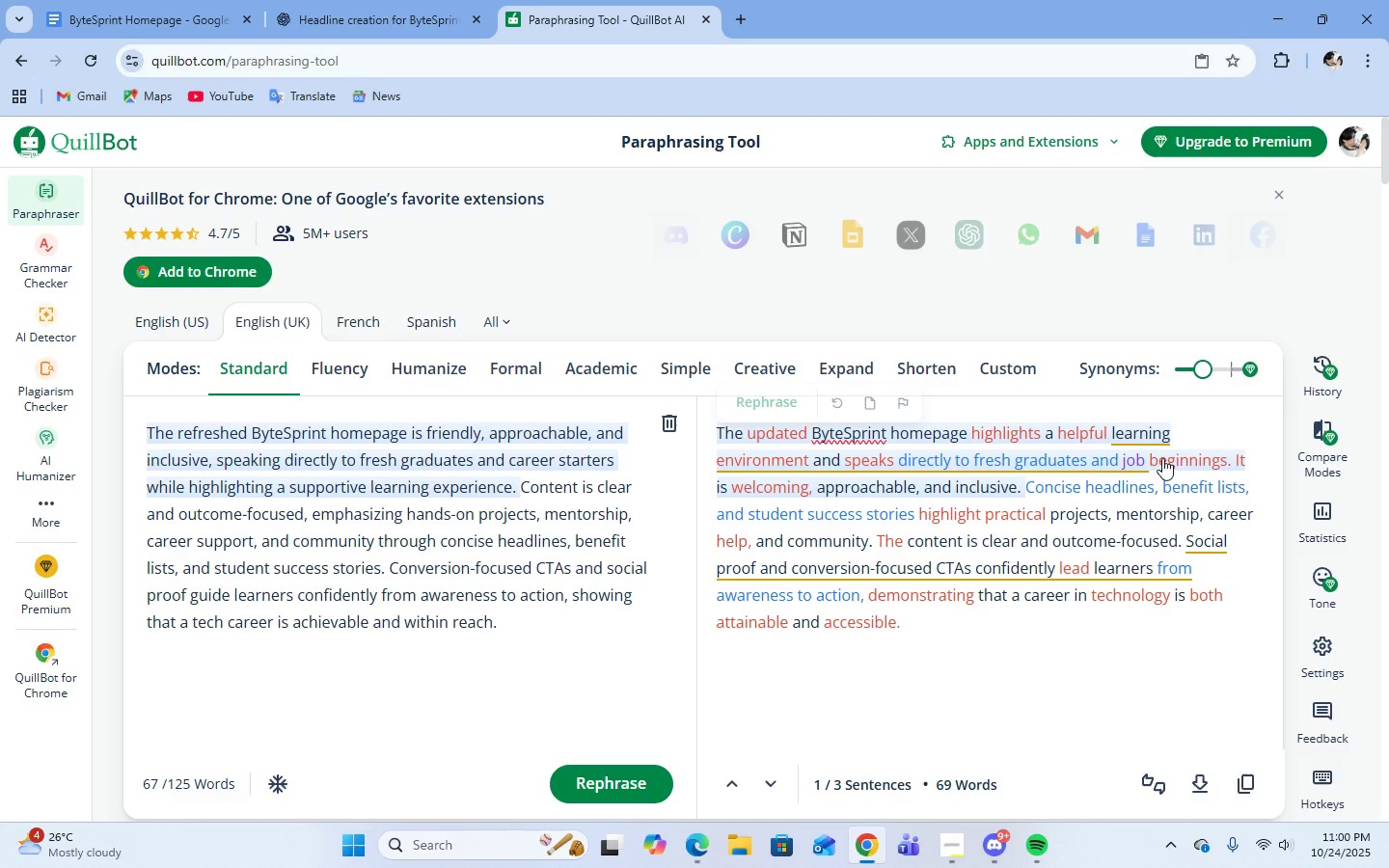 
left_click([1185, 456])
 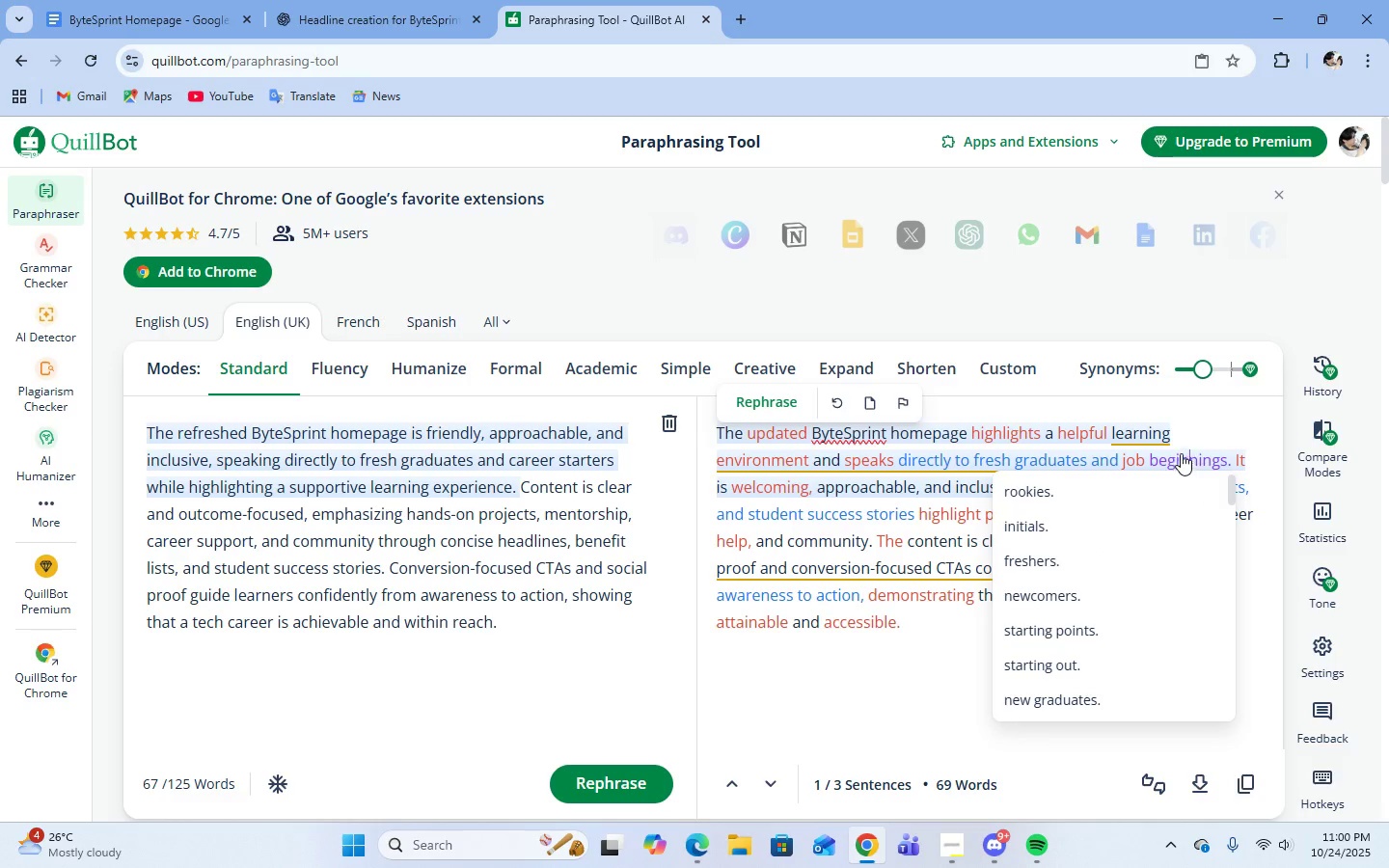 
left_click([1133, 457])
 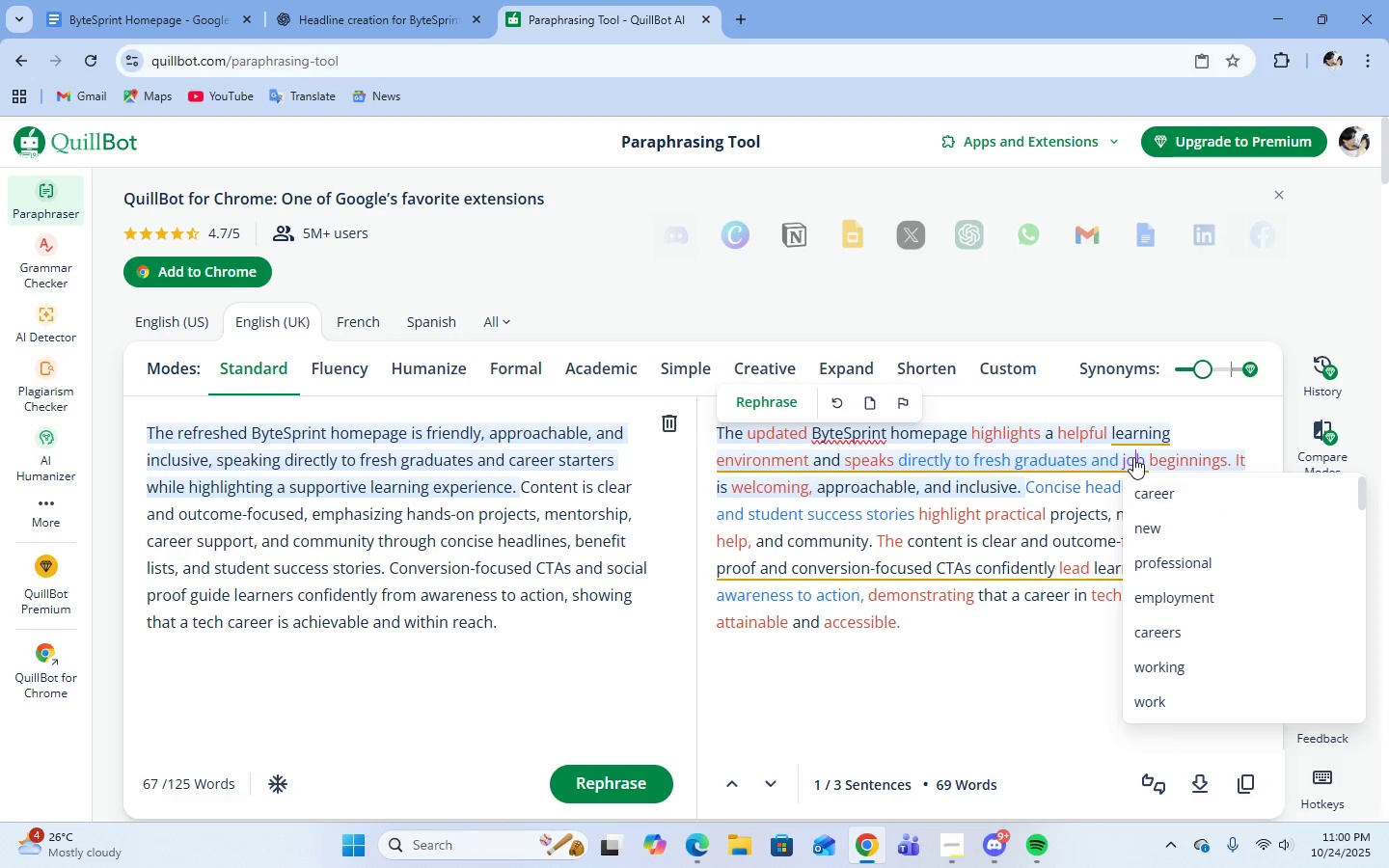 
mouse_move([1190, 460])
 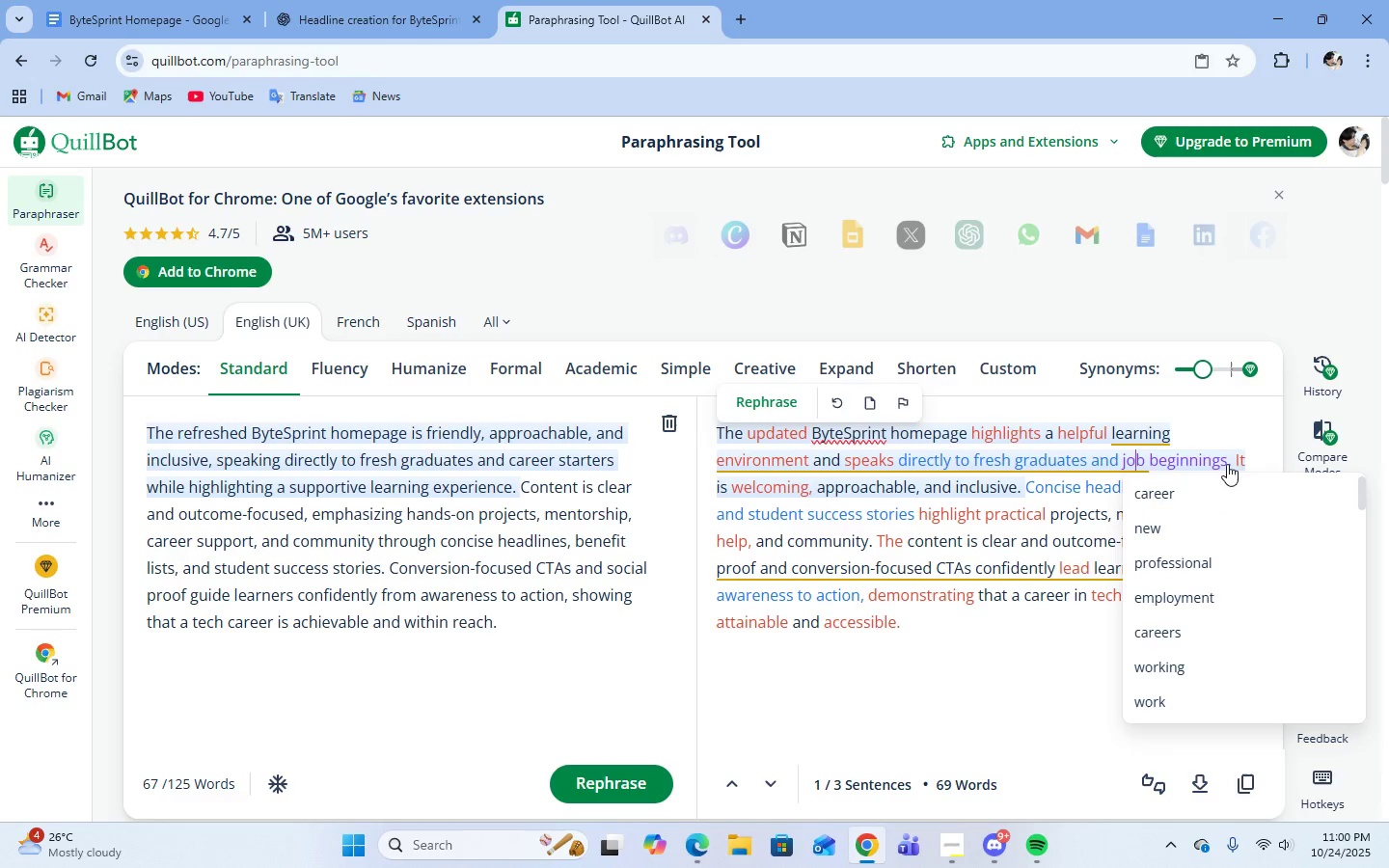 
left_click([1226, 464])
 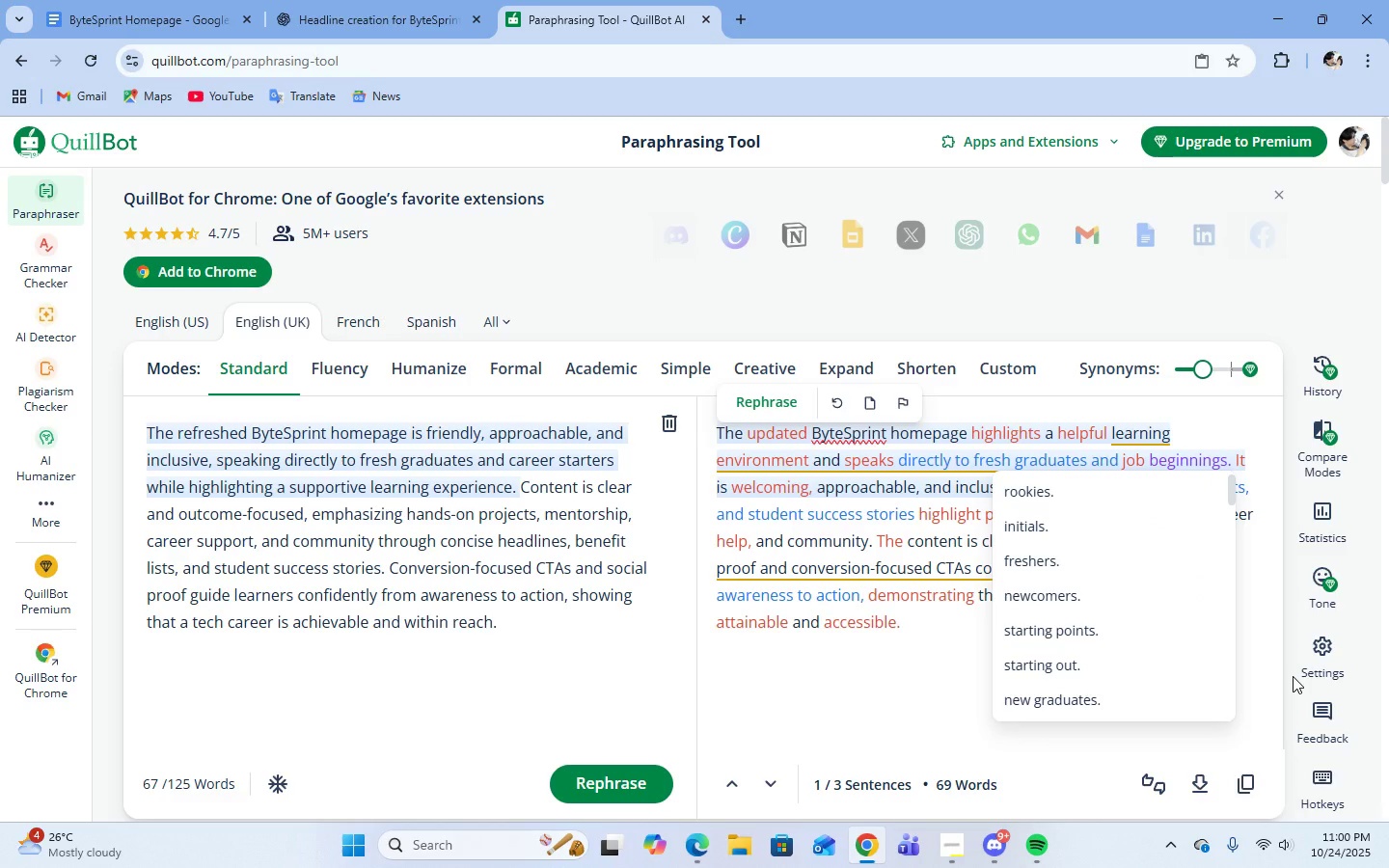 
hold_key(key=Backspace, duration=0.89)
 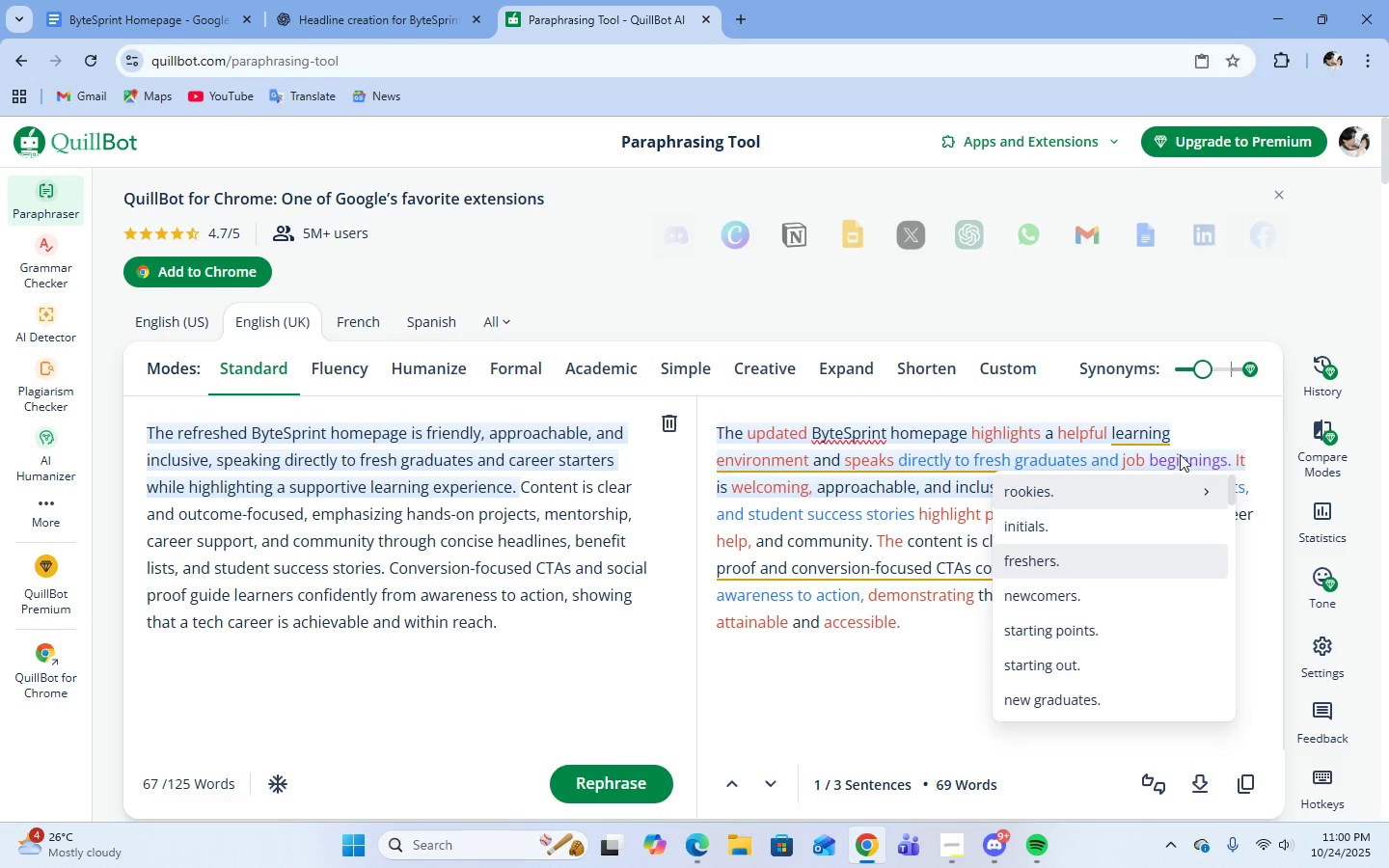 
left_click([1132, 463])
 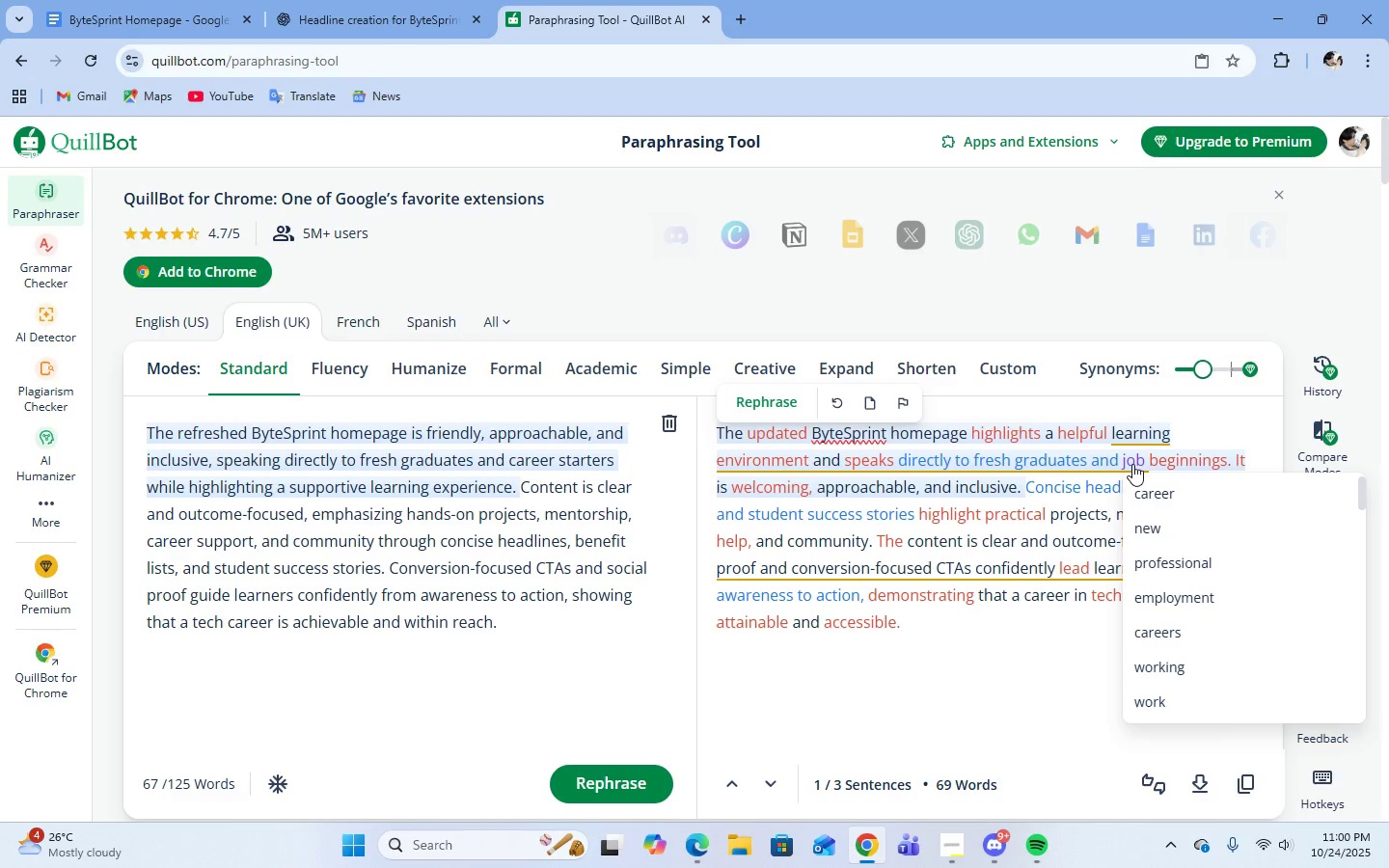 
left_click([1150, 489])